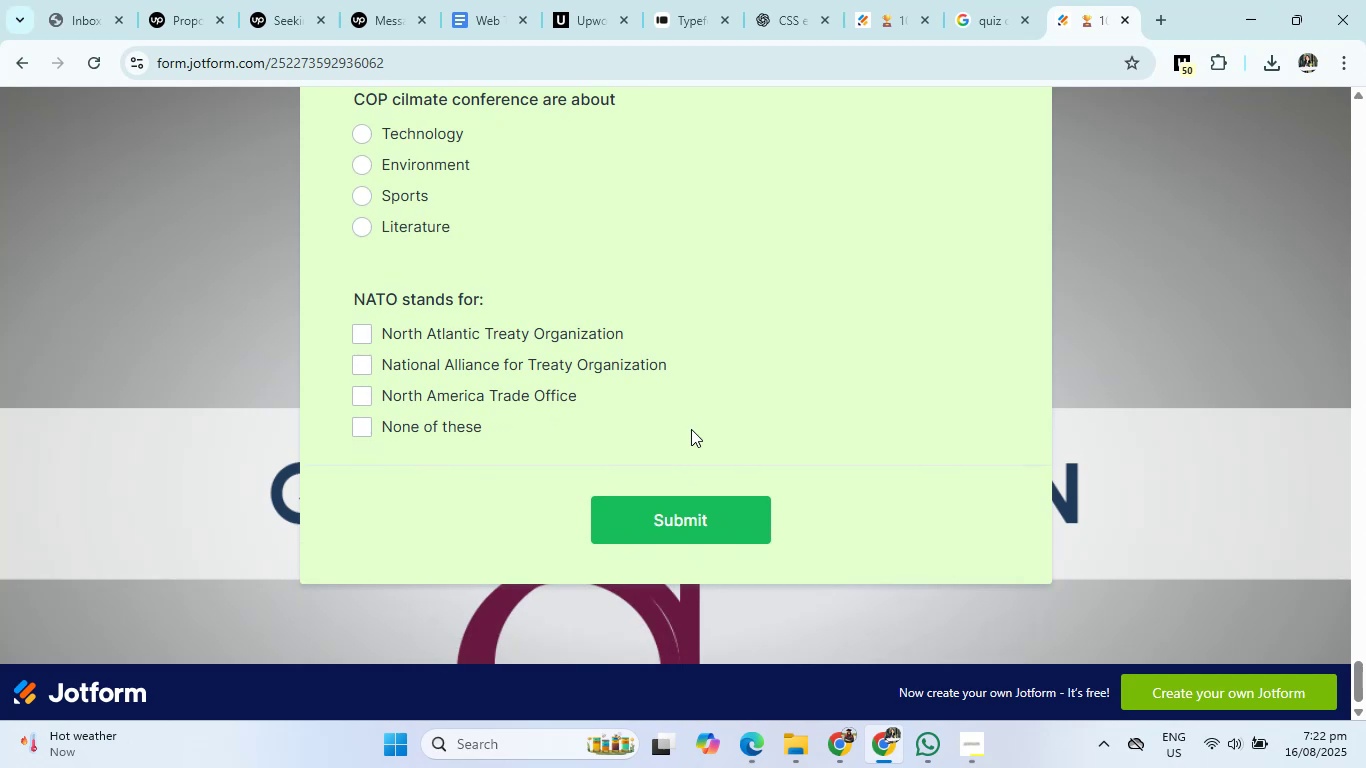 
scroll: coordinate [691, 429], scroll_direction: up, amount: 47.0
 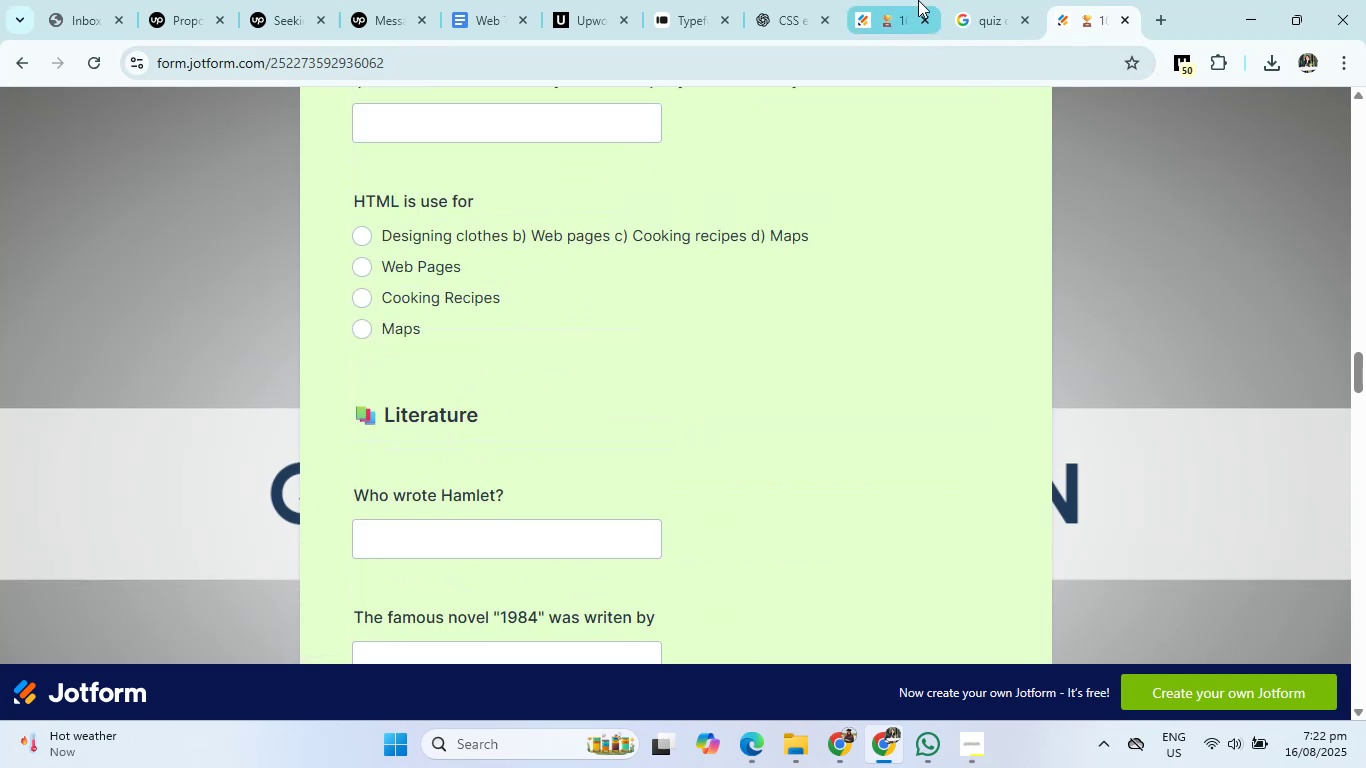 
left_click([895, 0])
 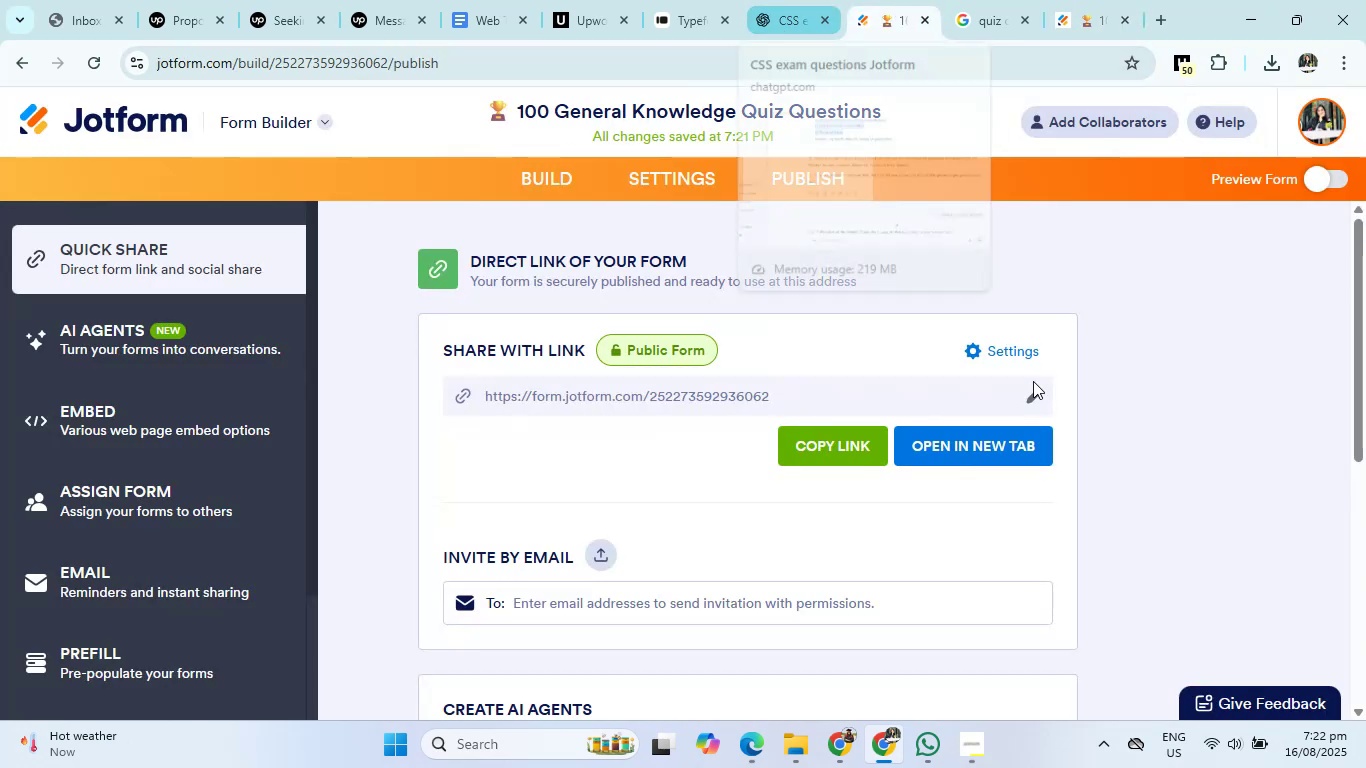 
left_click([1215, 532])
 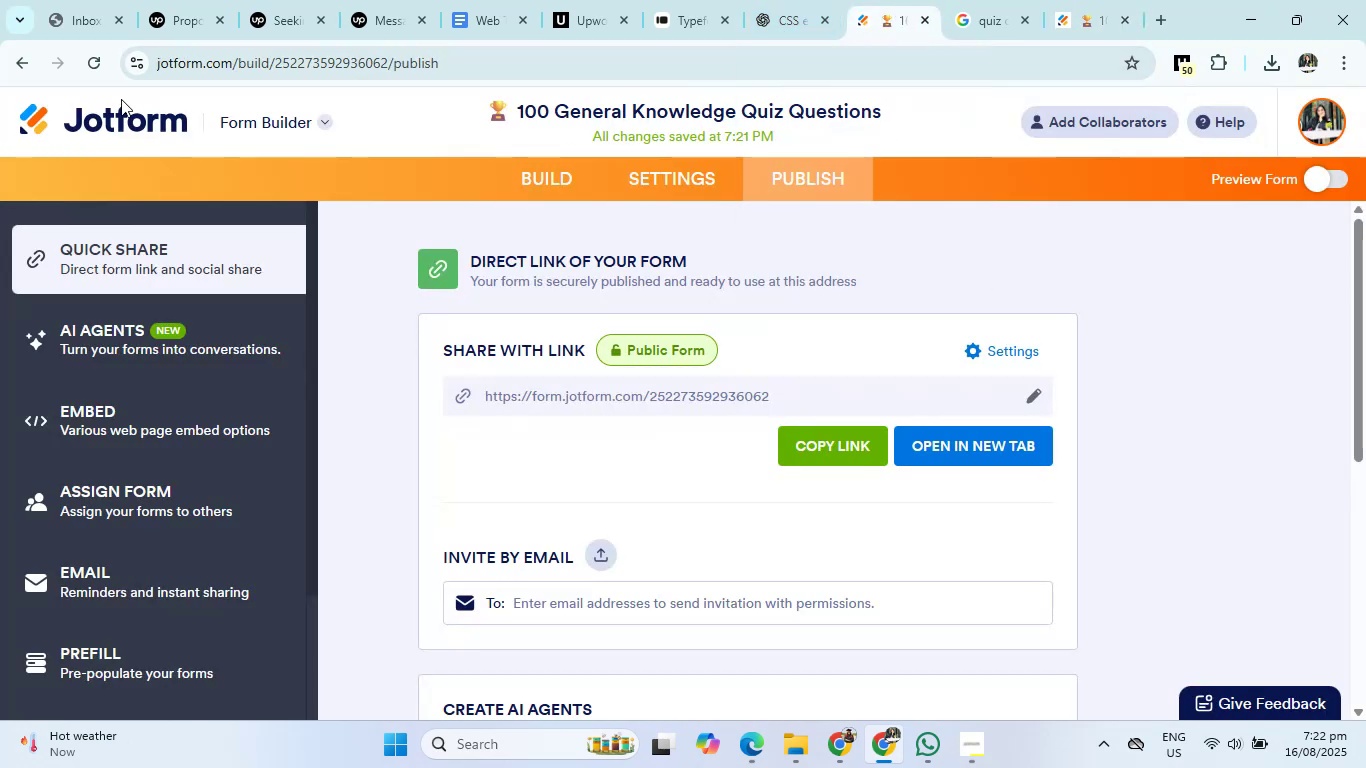 
left_click([117, 120])
 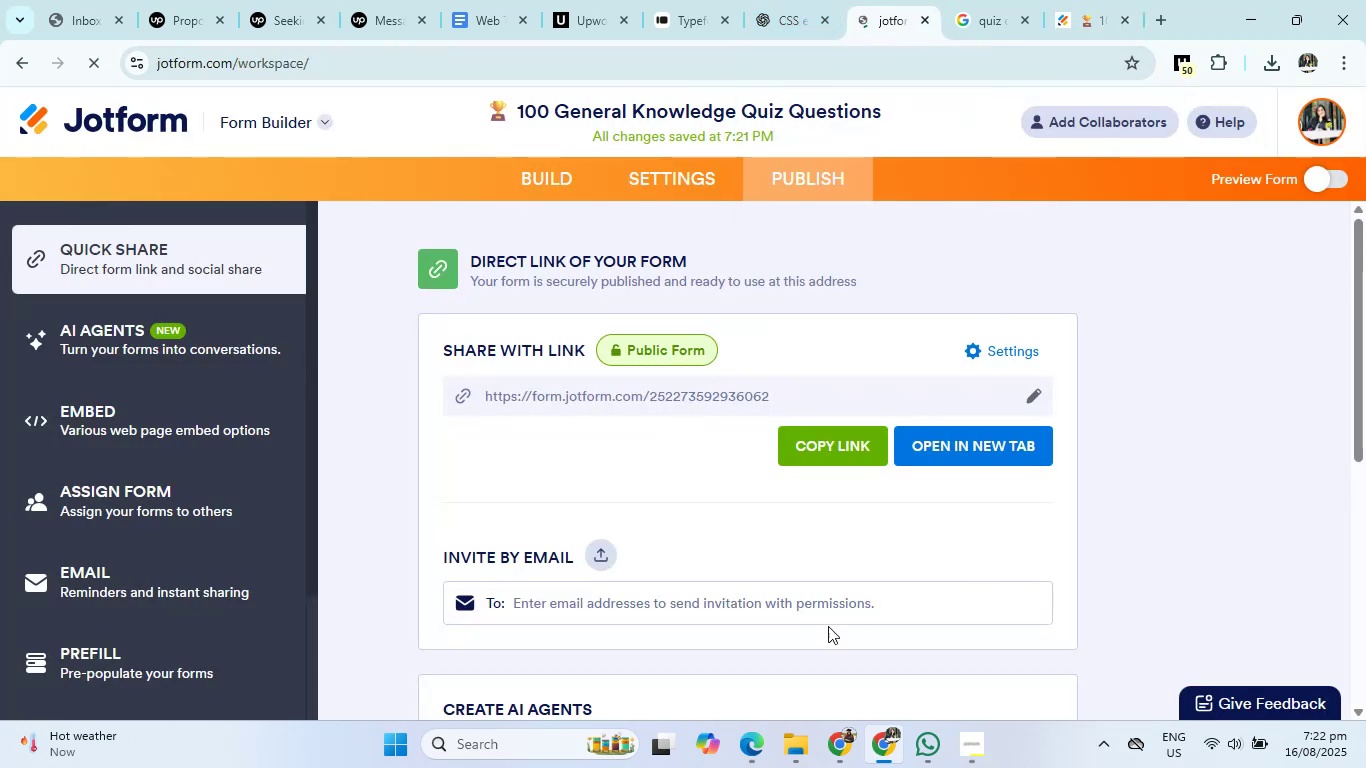 
left_click([749, 746])
 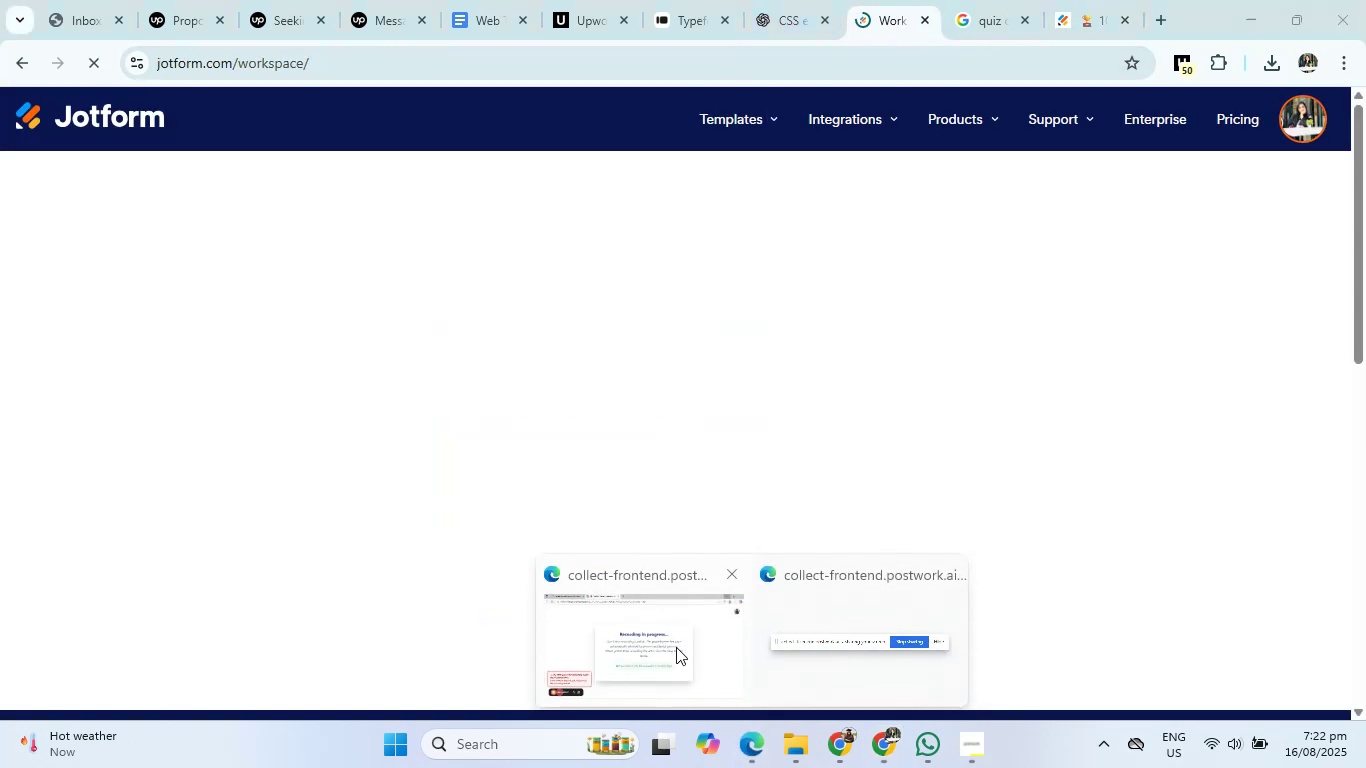 
left_click([676, 647])
 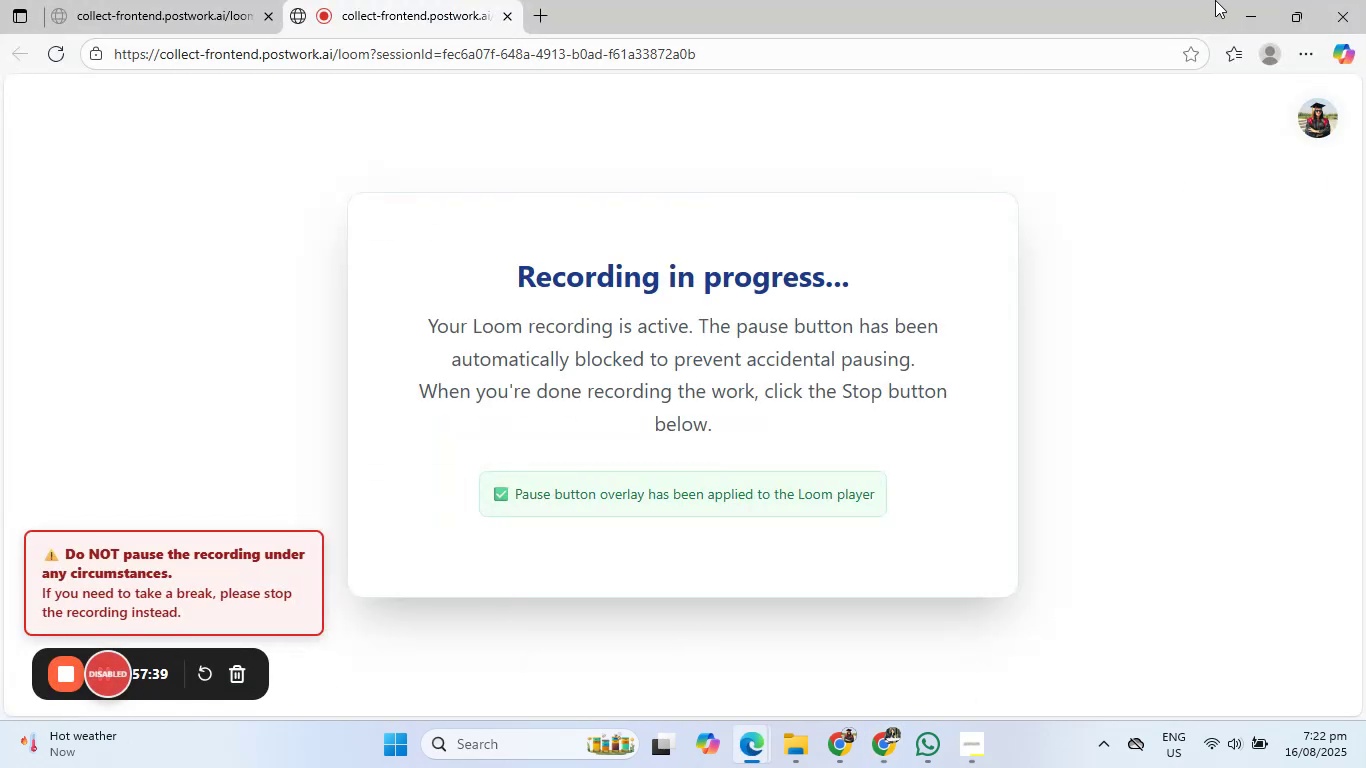 
left_click([1247, 0])
 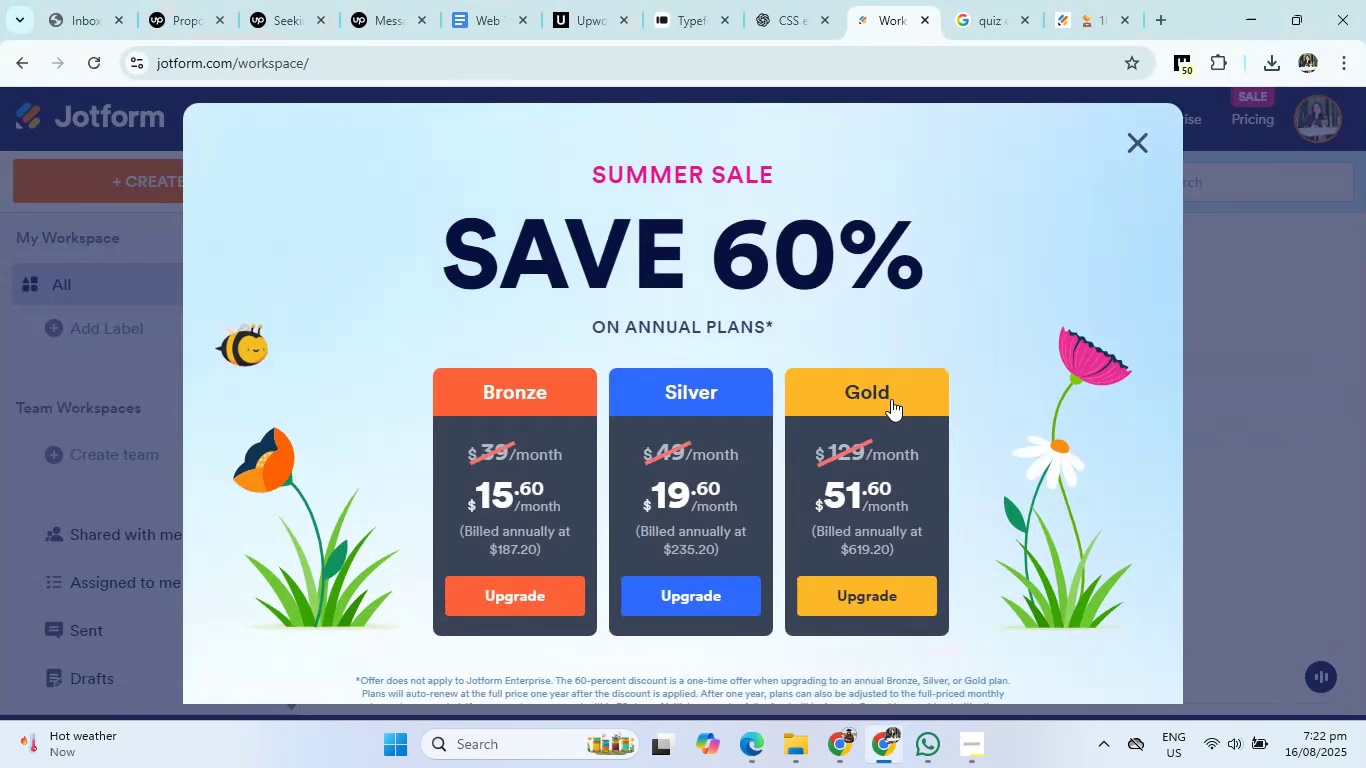 
wait(5.56)
 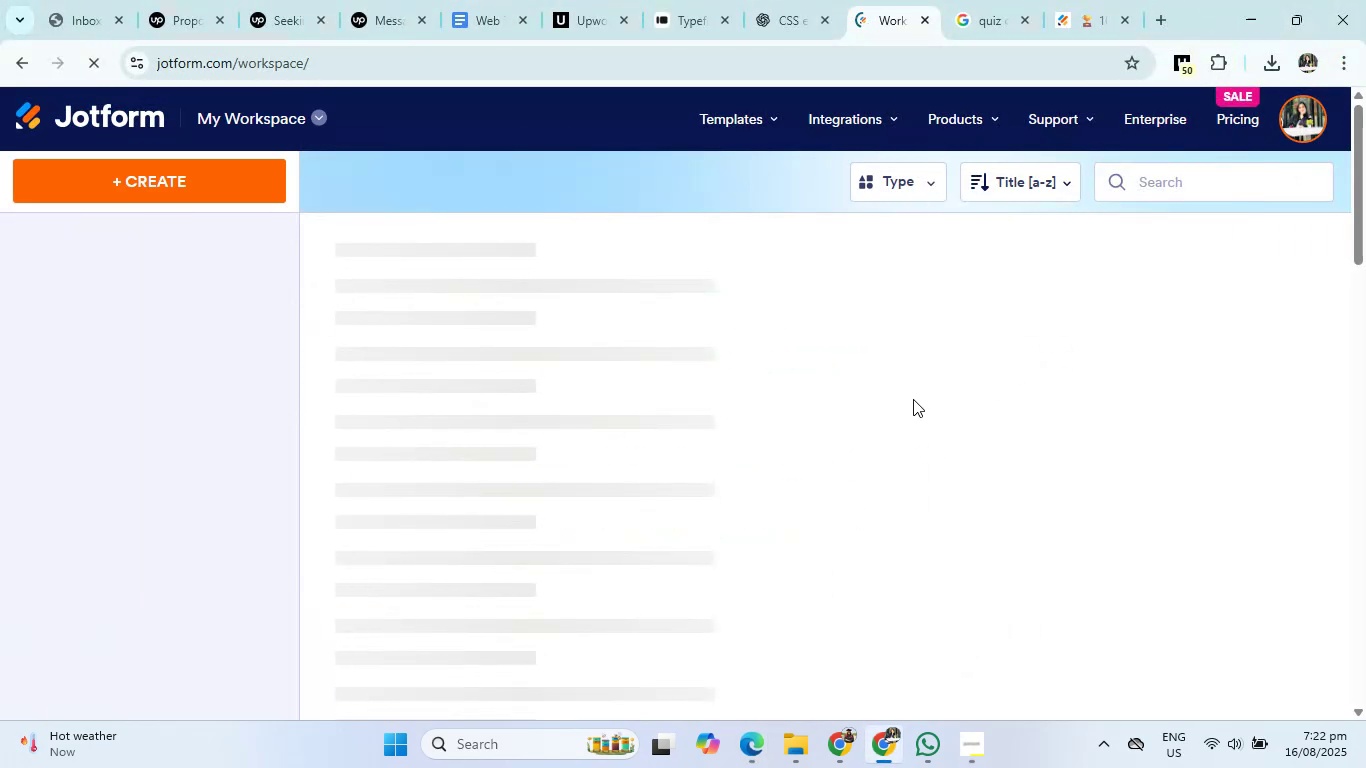 
left_click([1132, 132])
 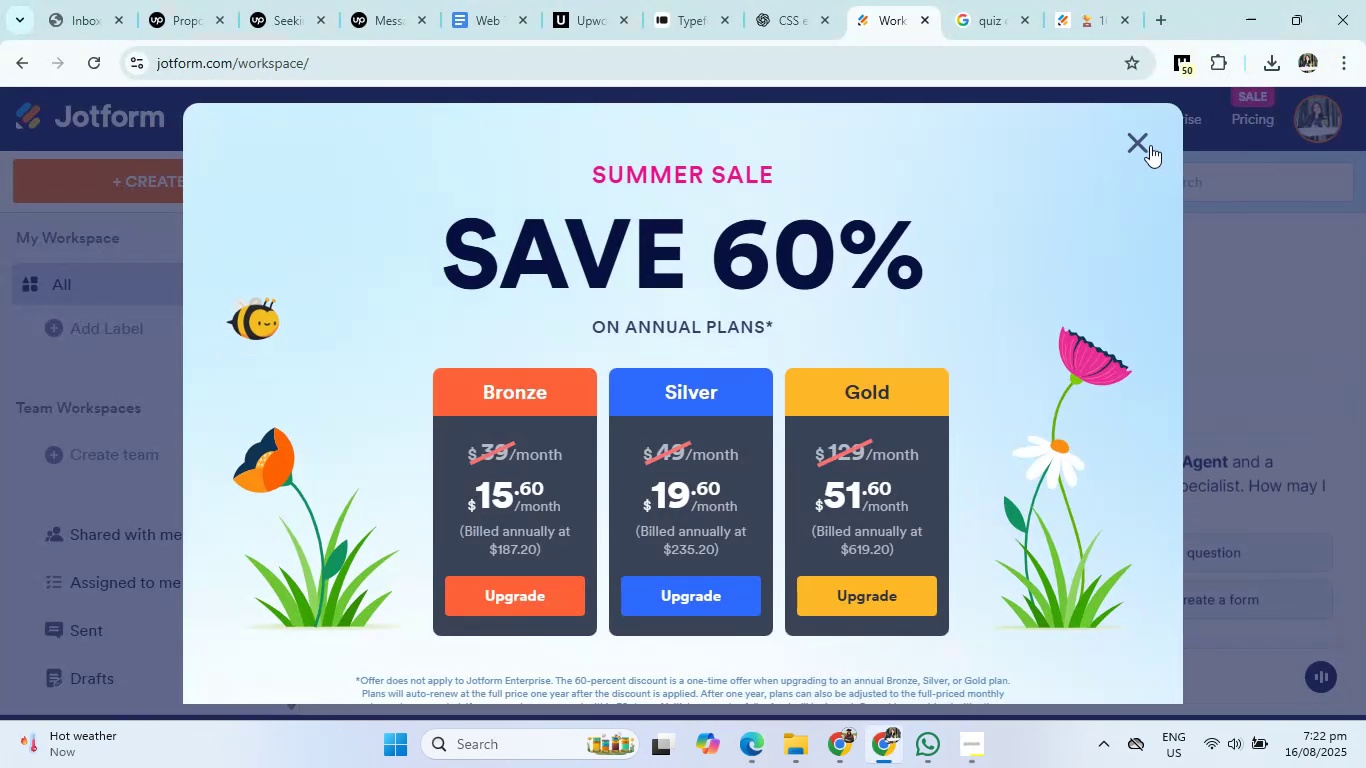 
left_click([1150, 145])
 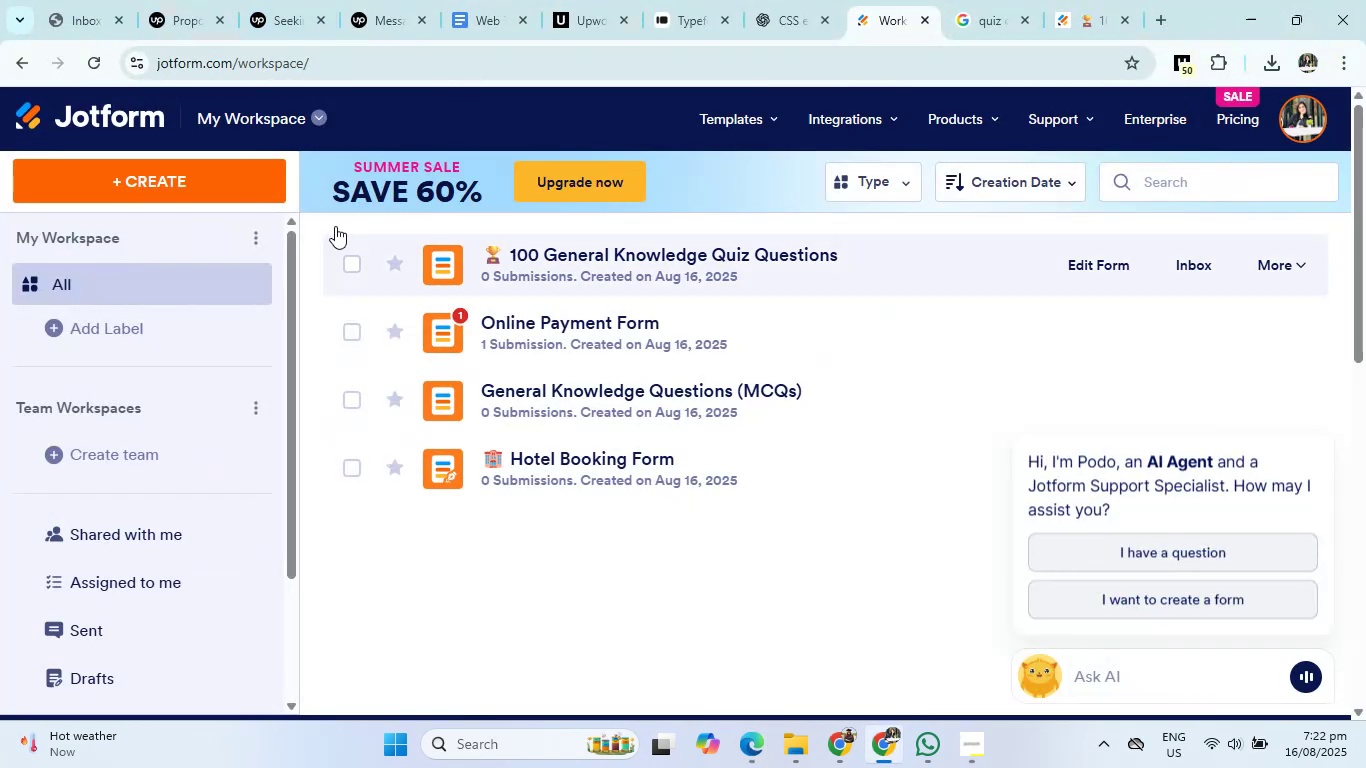 
left_click([127, 181])
 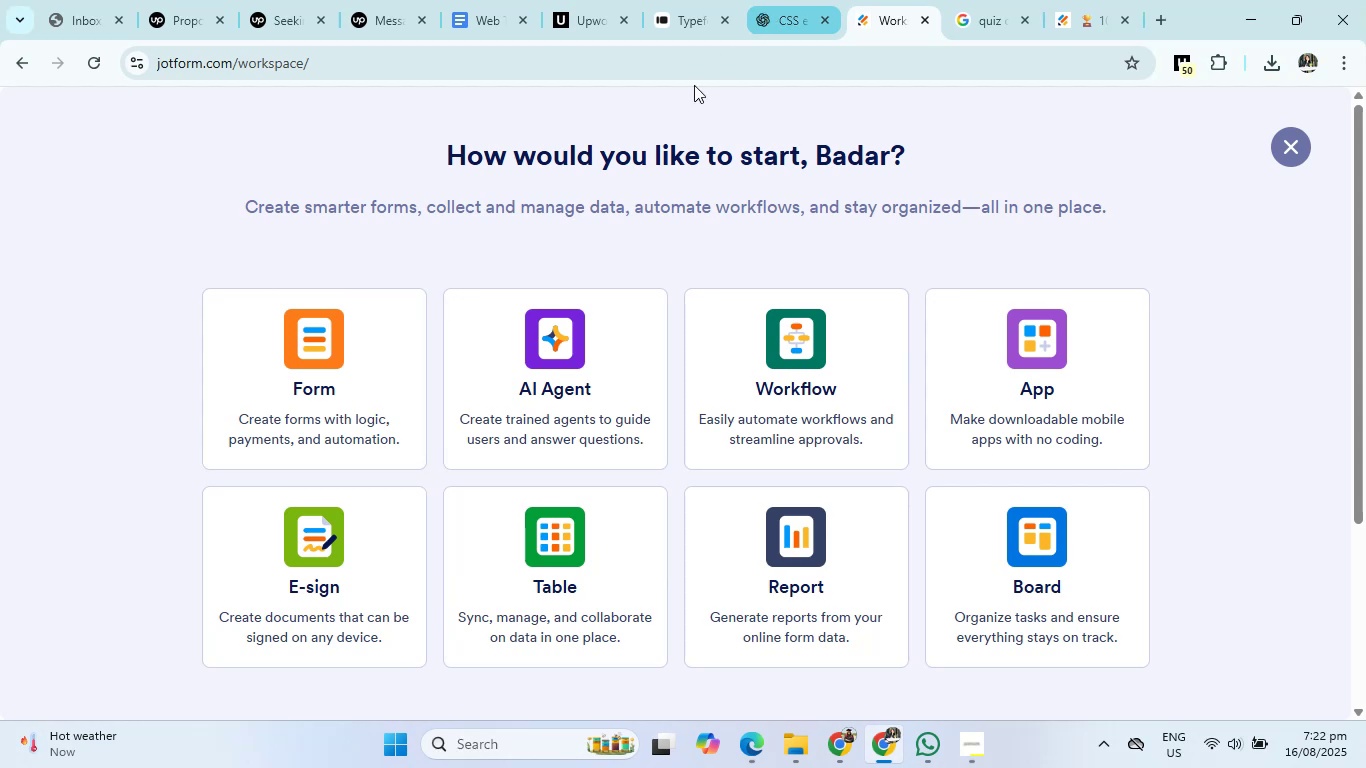 
left_click([290, 344])
 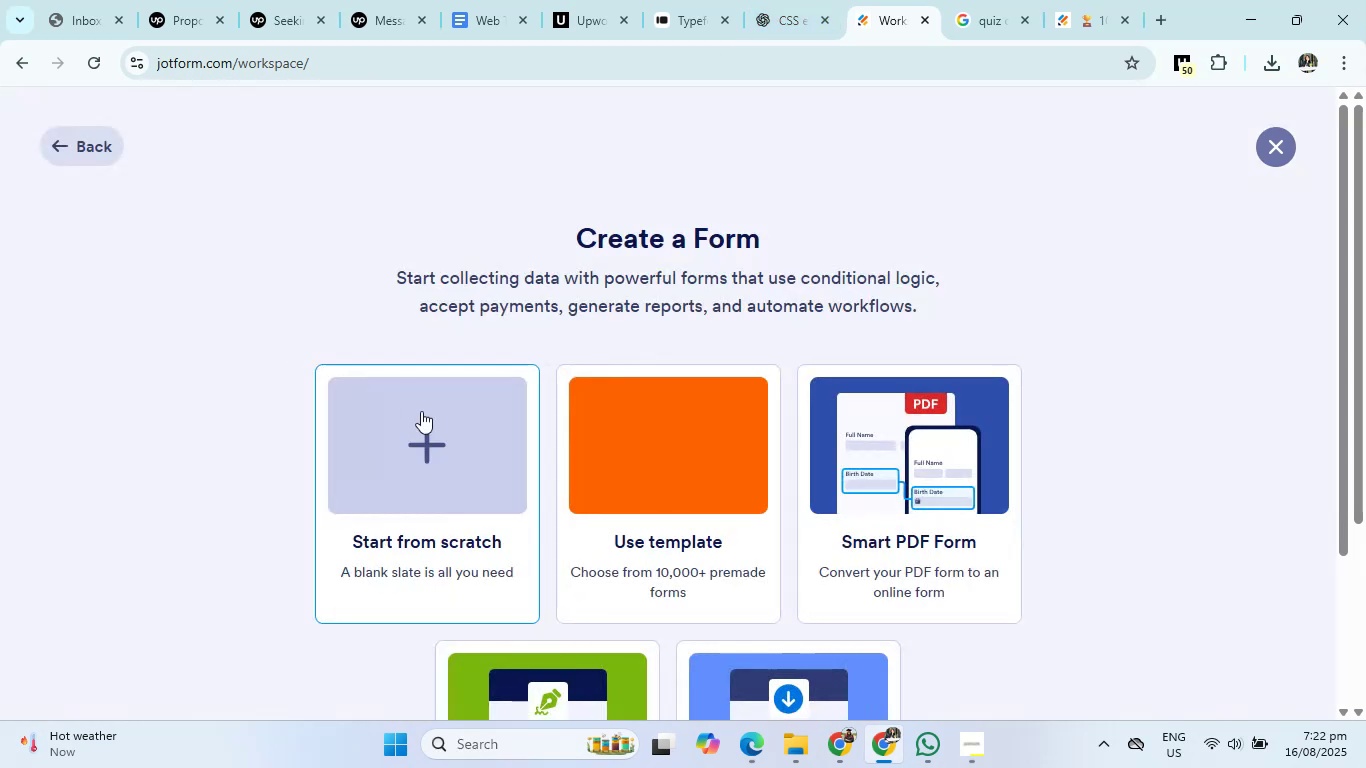 
left_click([421, 436])
 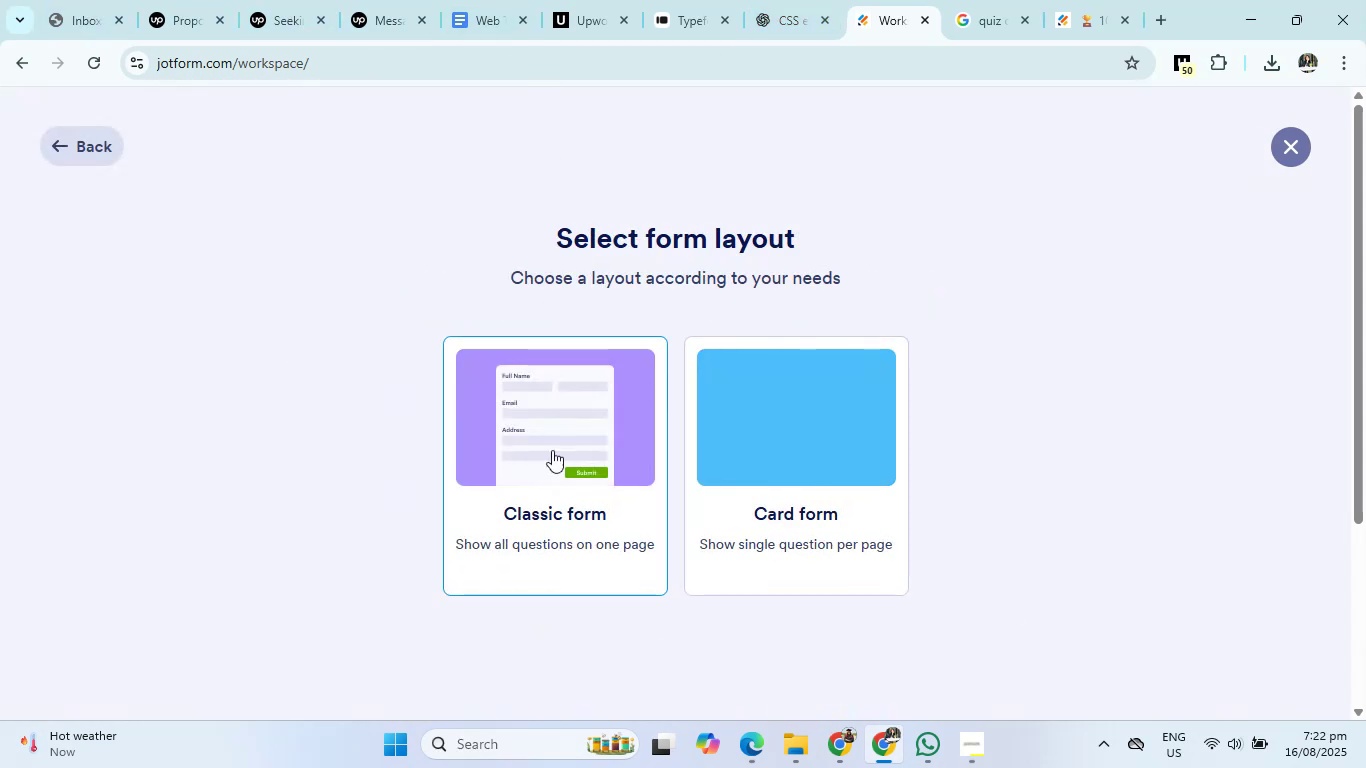 
left_click([556, 422])
 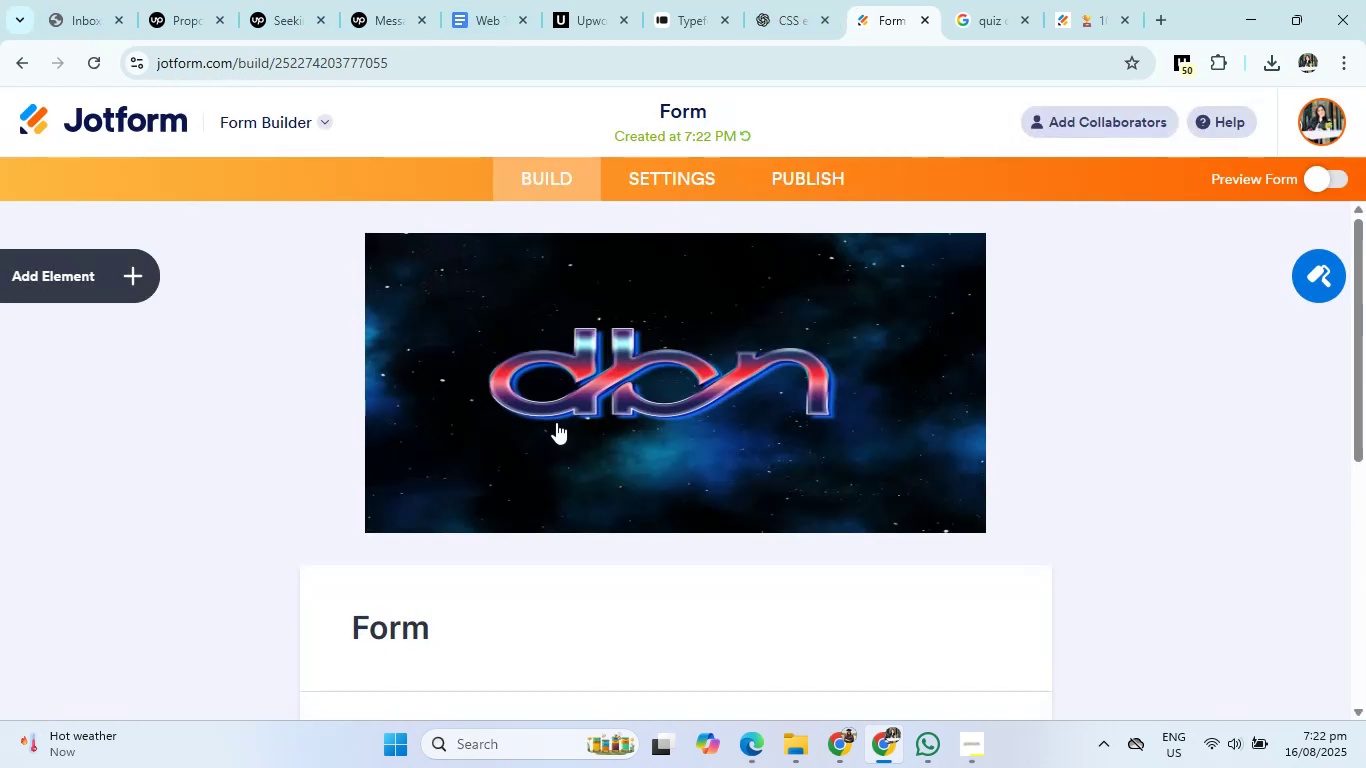 
wait(5.64)
 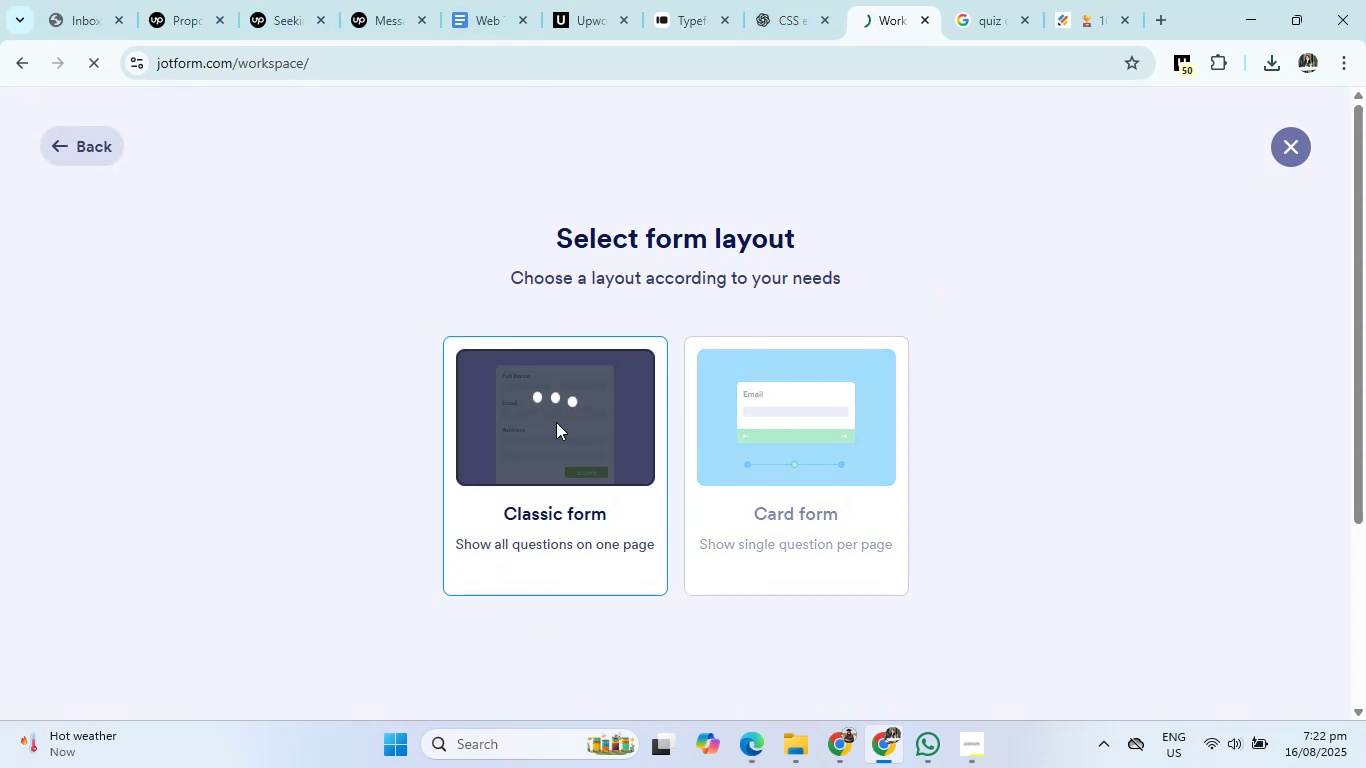 
left_click([804, 361])
 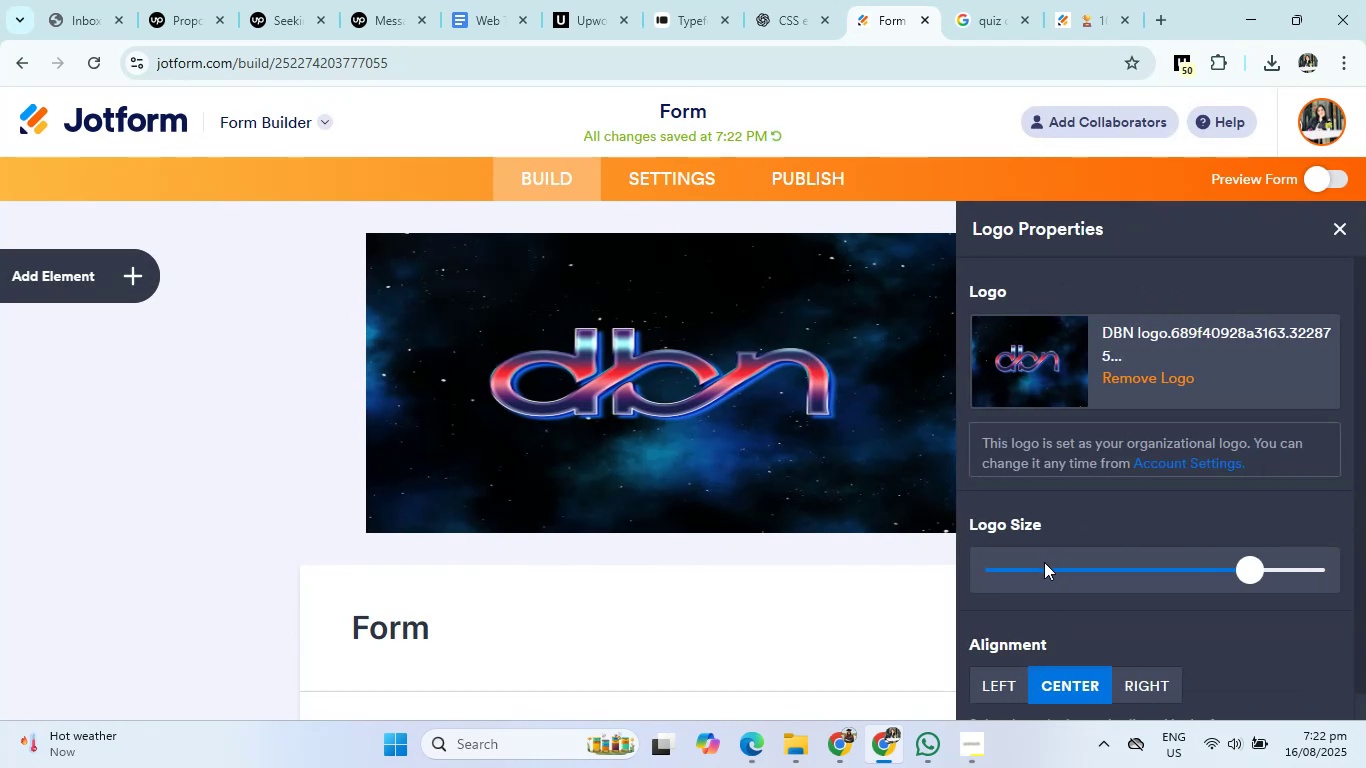 
left_click([1041, 564])
 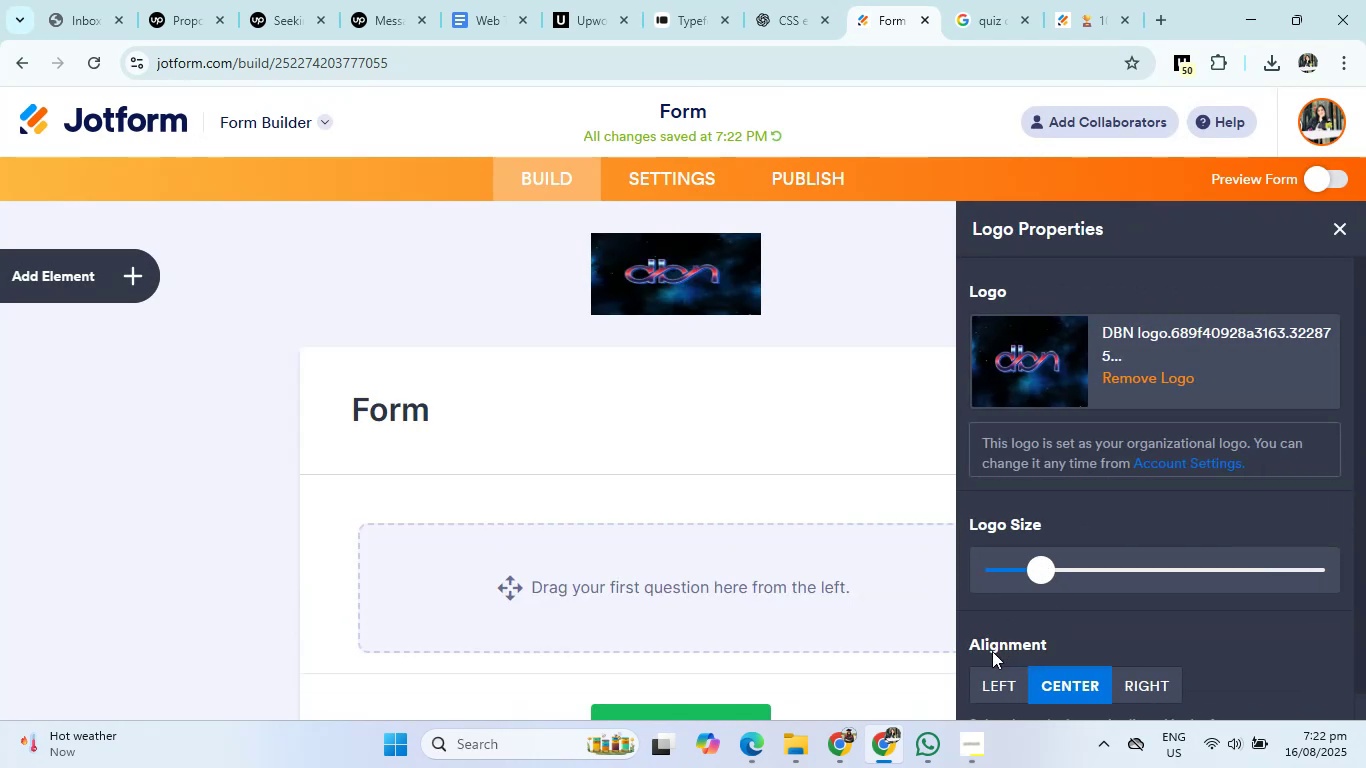 
left_click([983, 676])
 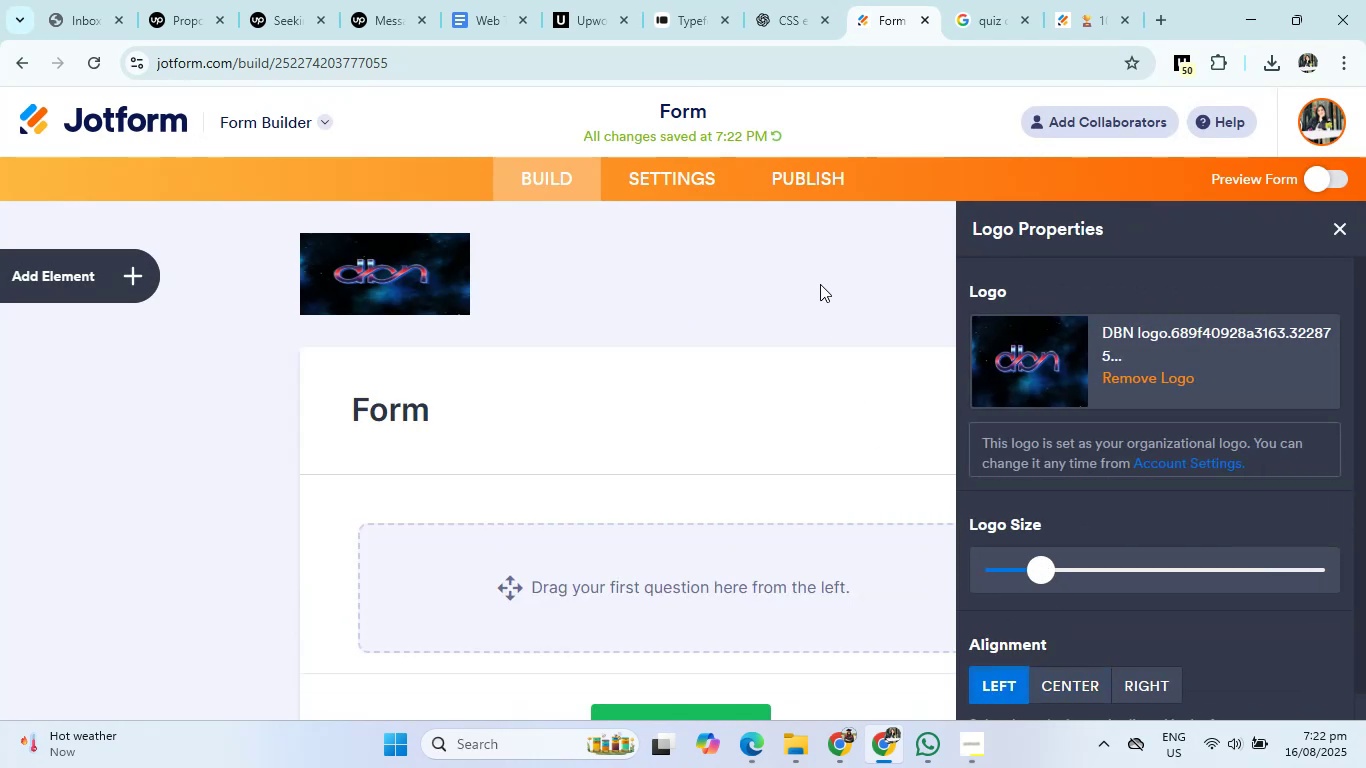 
left_click([819, 283])
 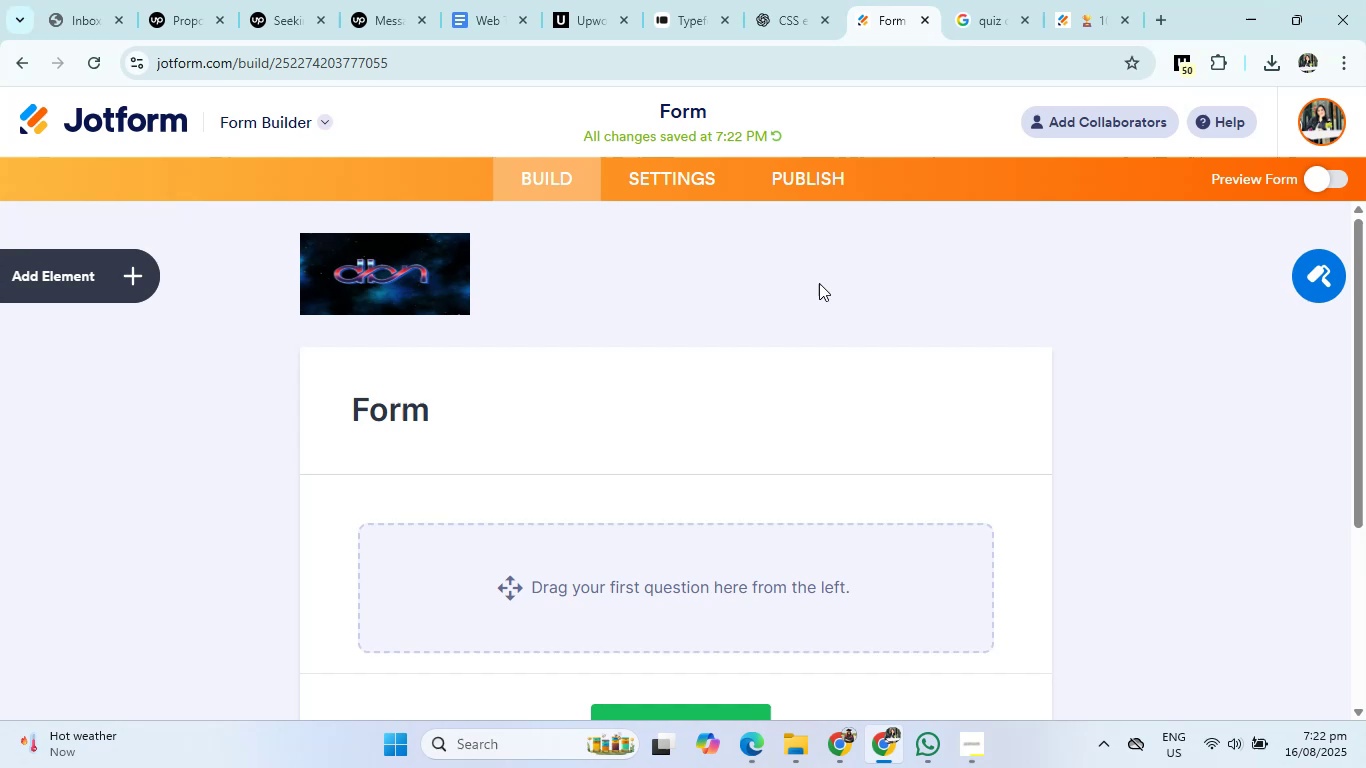 
right_click([819, 283])
 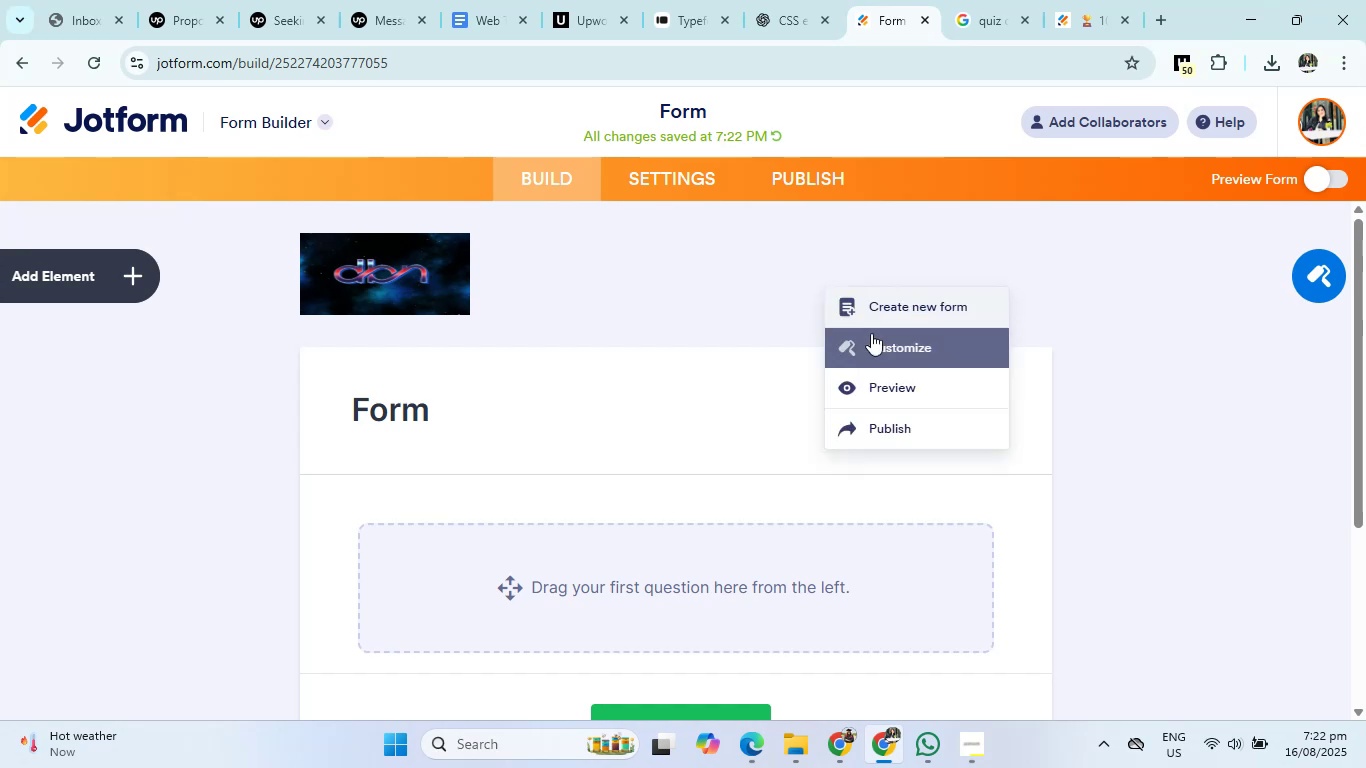 
left_click([872, 334])
 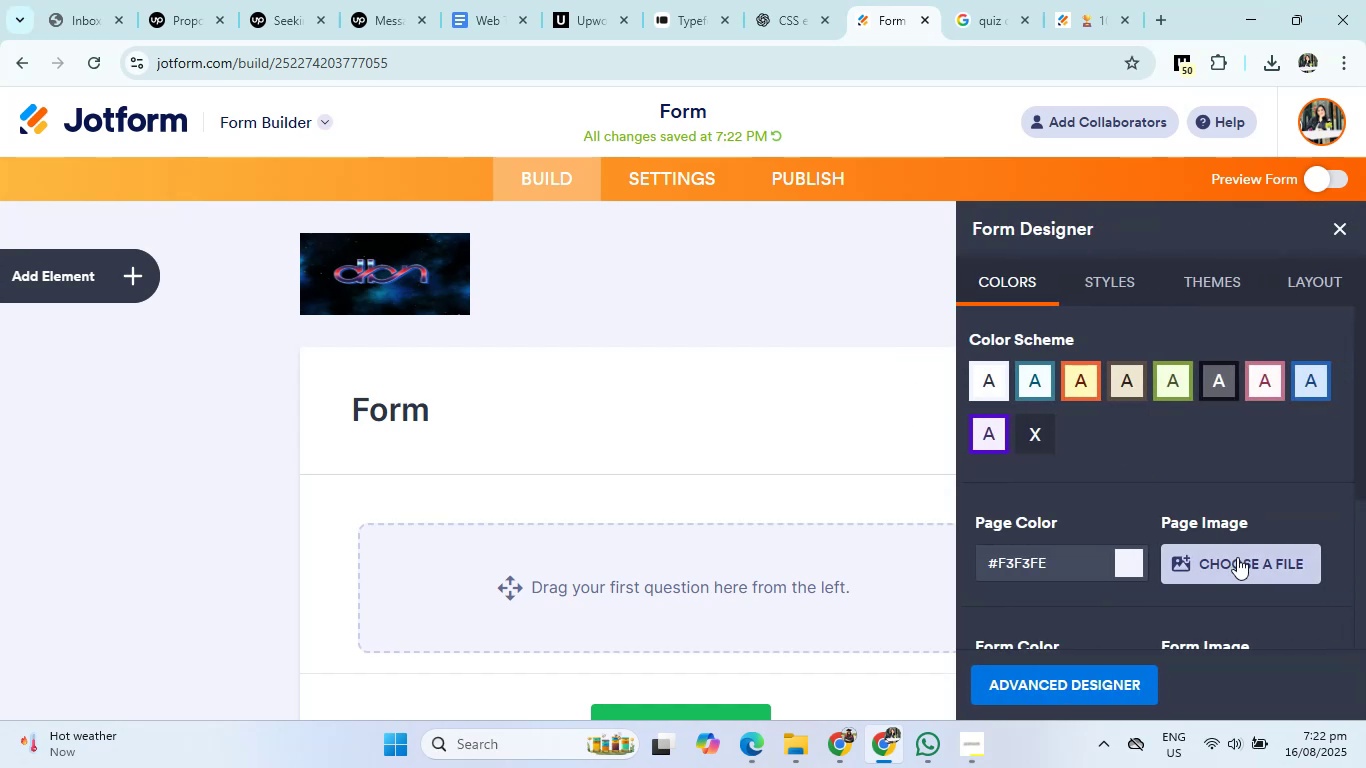 
left_click([1237, 557])
 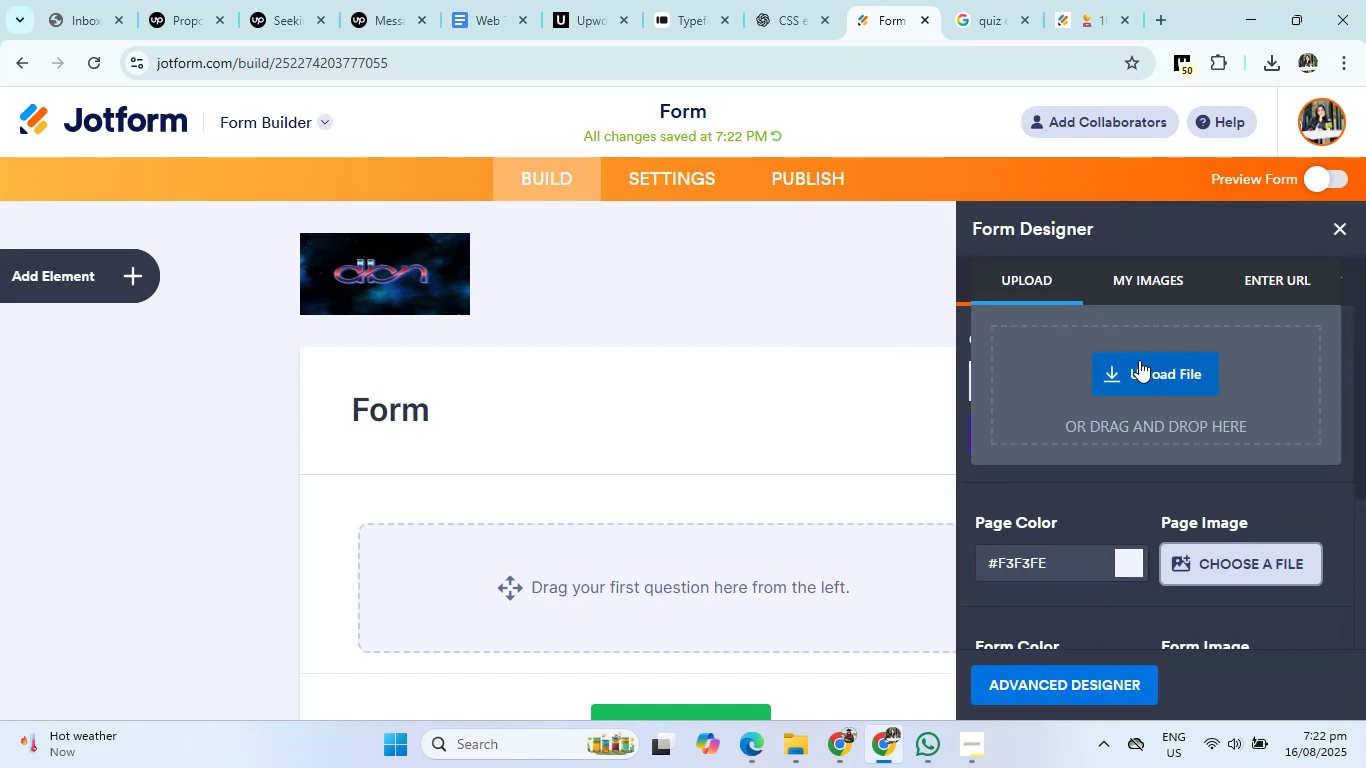 
left_click([1139, 360])
 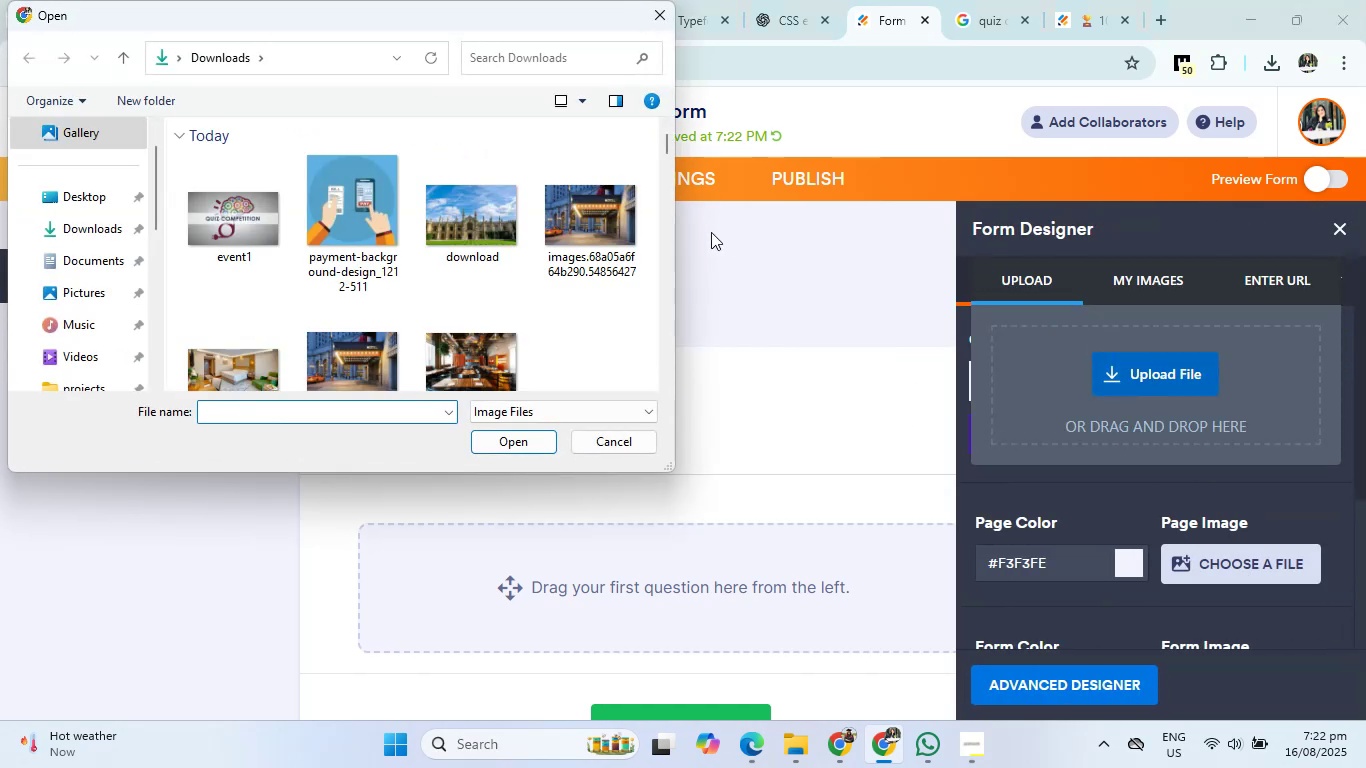 
left_click([605, 242])
 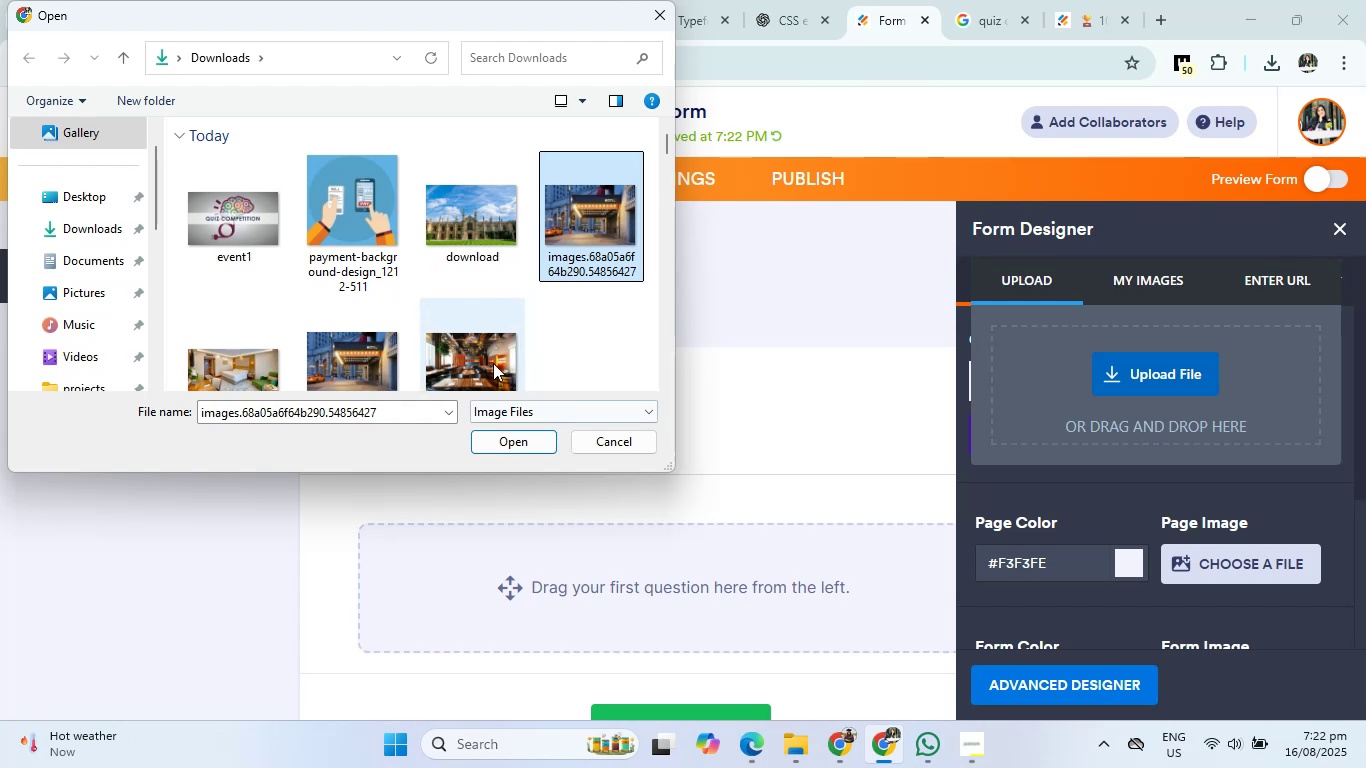 
left_click([492, 362])
 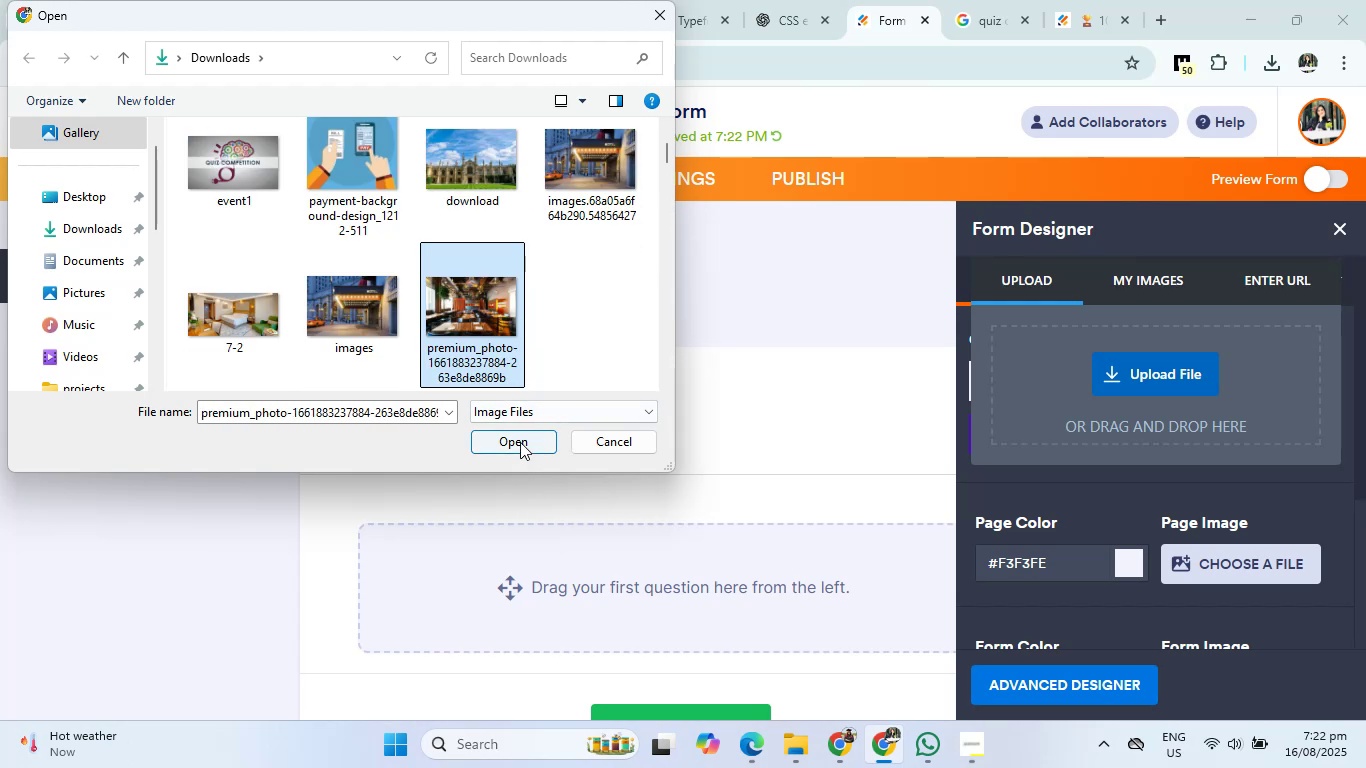 
left_click([520, 442])
 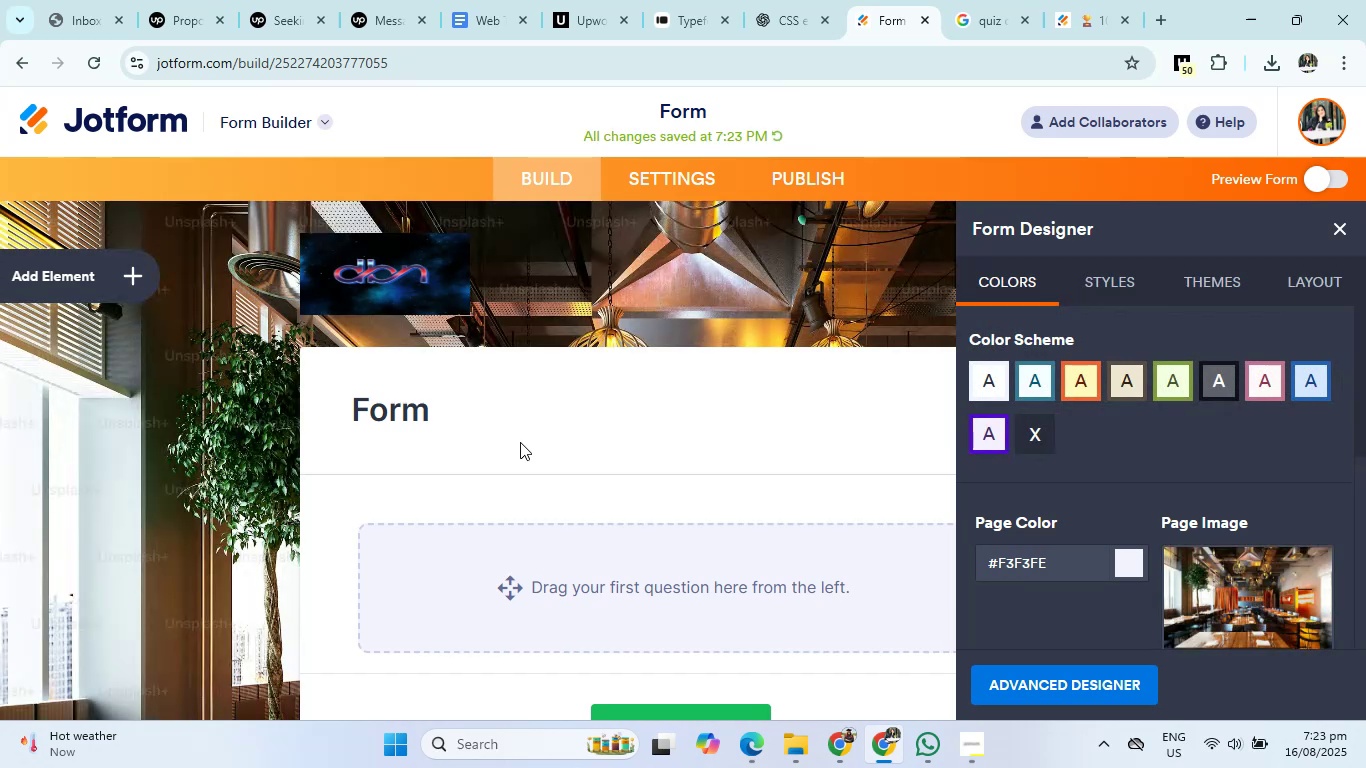 
wait(18.88)
 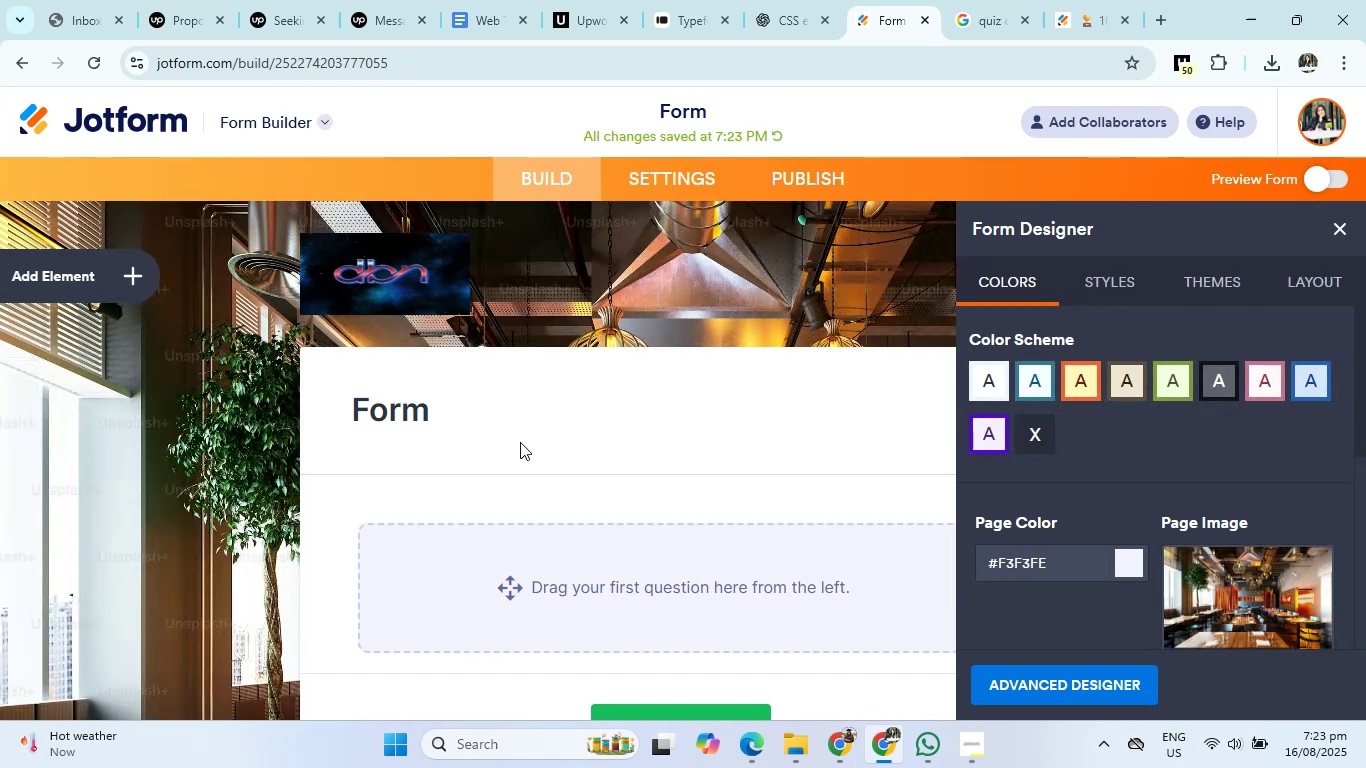 
mouse_move([1251, 592])
 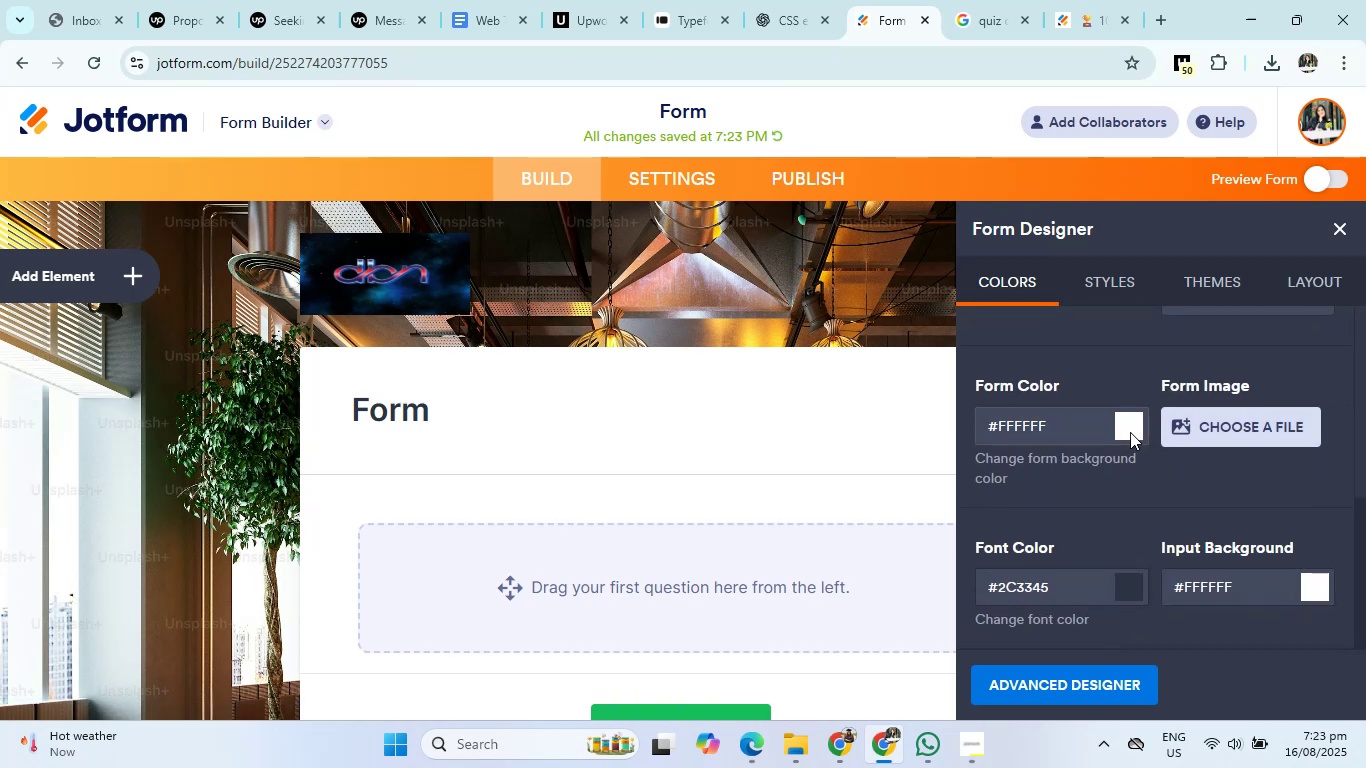 
left_click([1130, 432])
 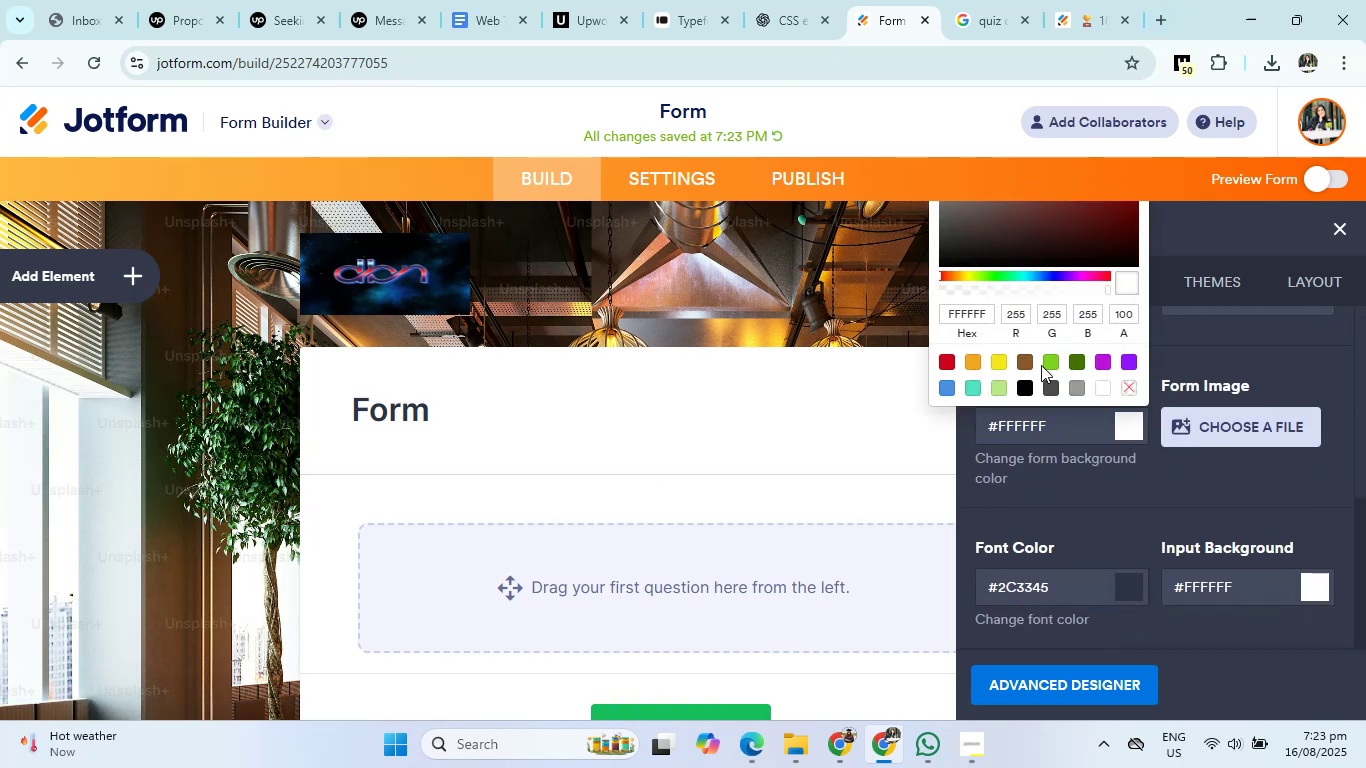 
left_click([1027, 366])
 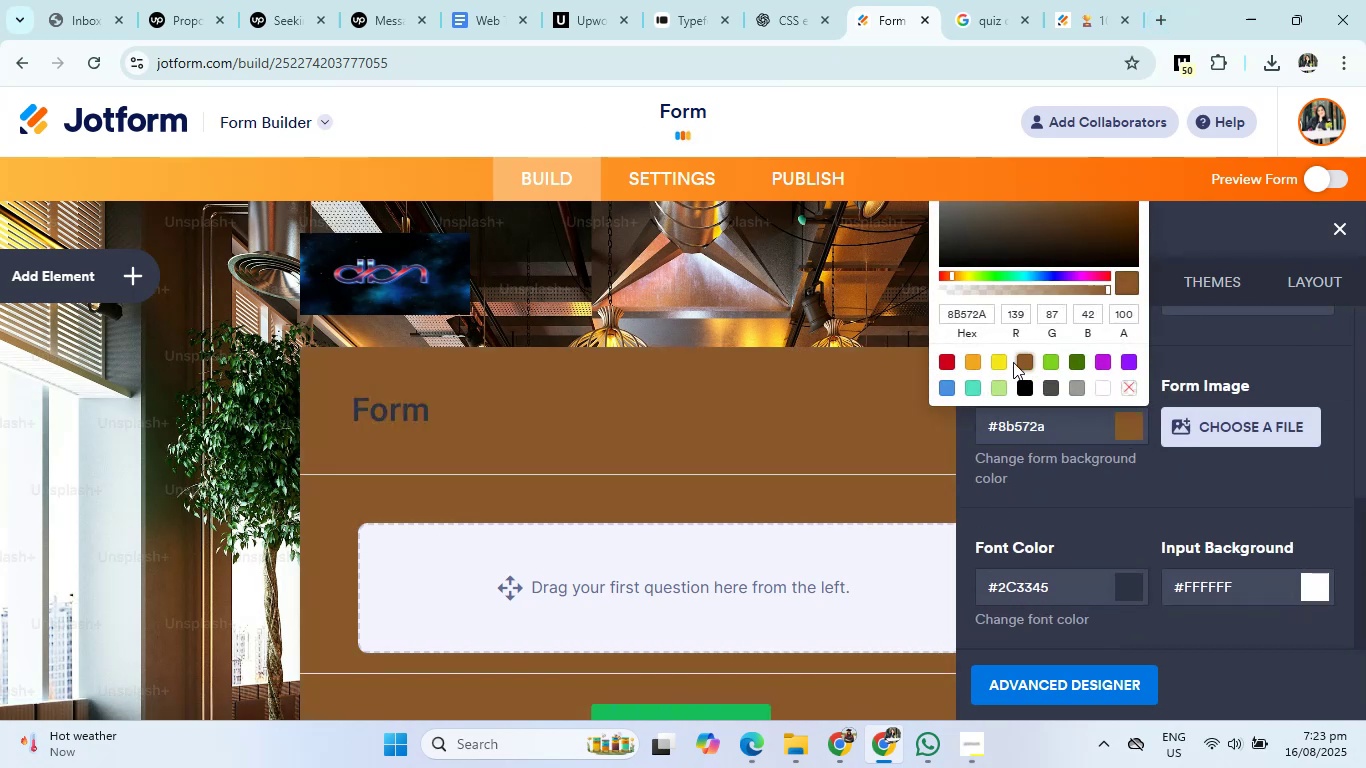 
scroll: coordinate [1018, 296], scroll_direction: up, amount: 3.0
 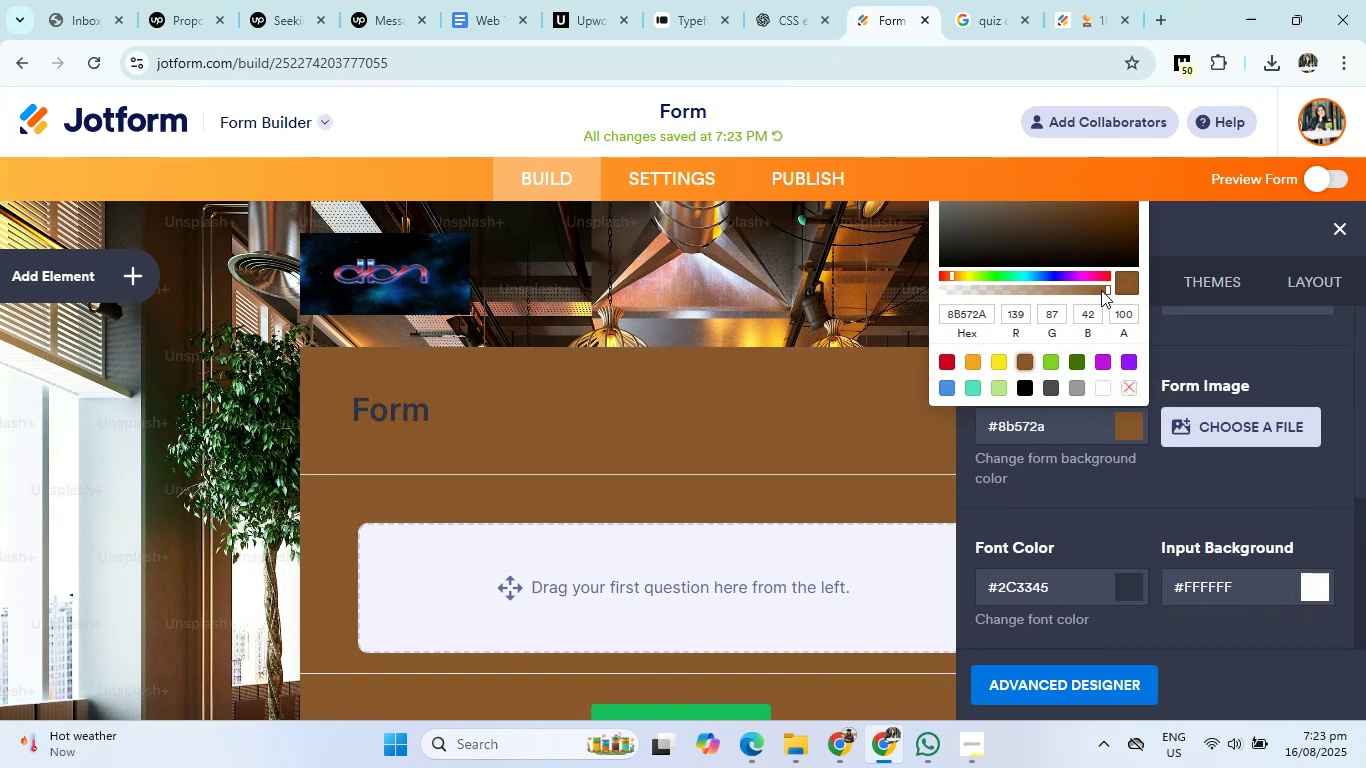 
left_click_drag(start_coordinate=[1104, 289], to_coordinate=[1067, 288])
 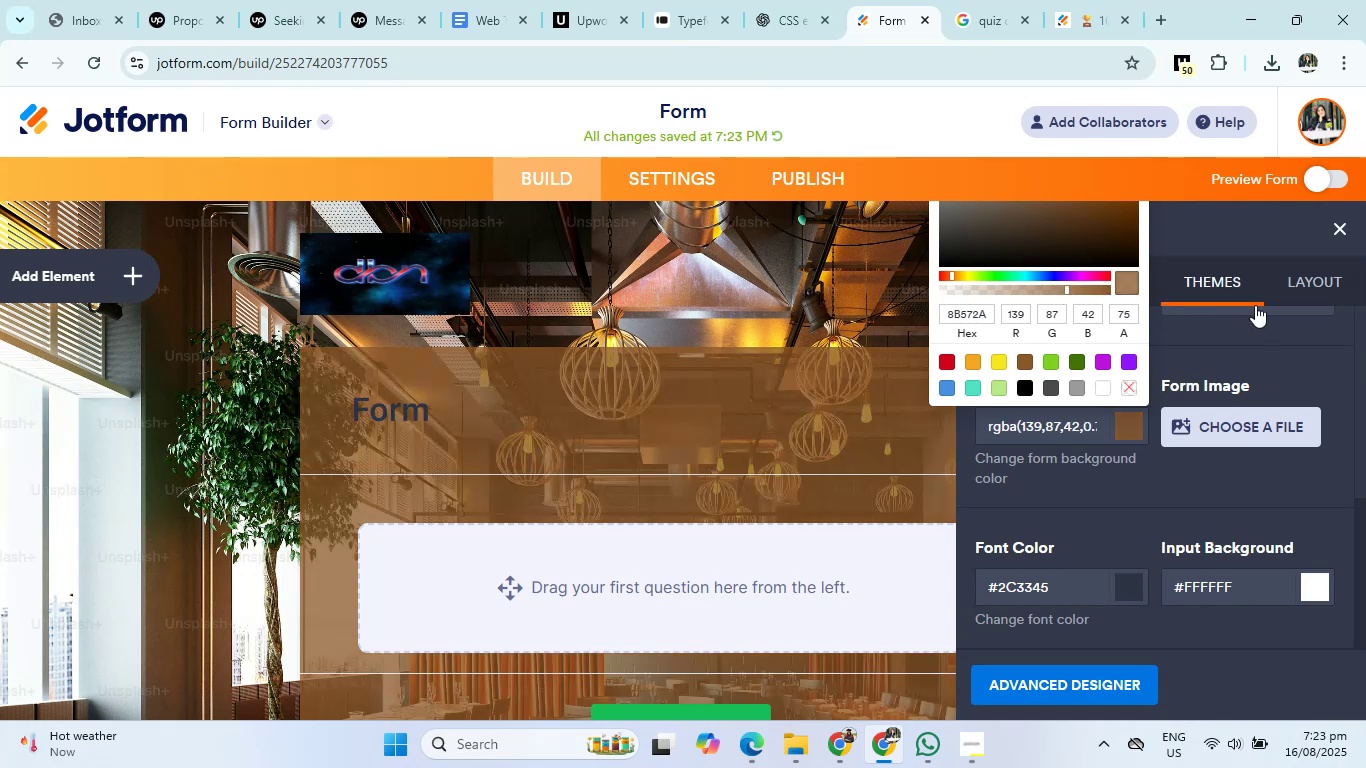 
scroll: coordinate [804, 385], scroll_direction: down, amount: 8.0
 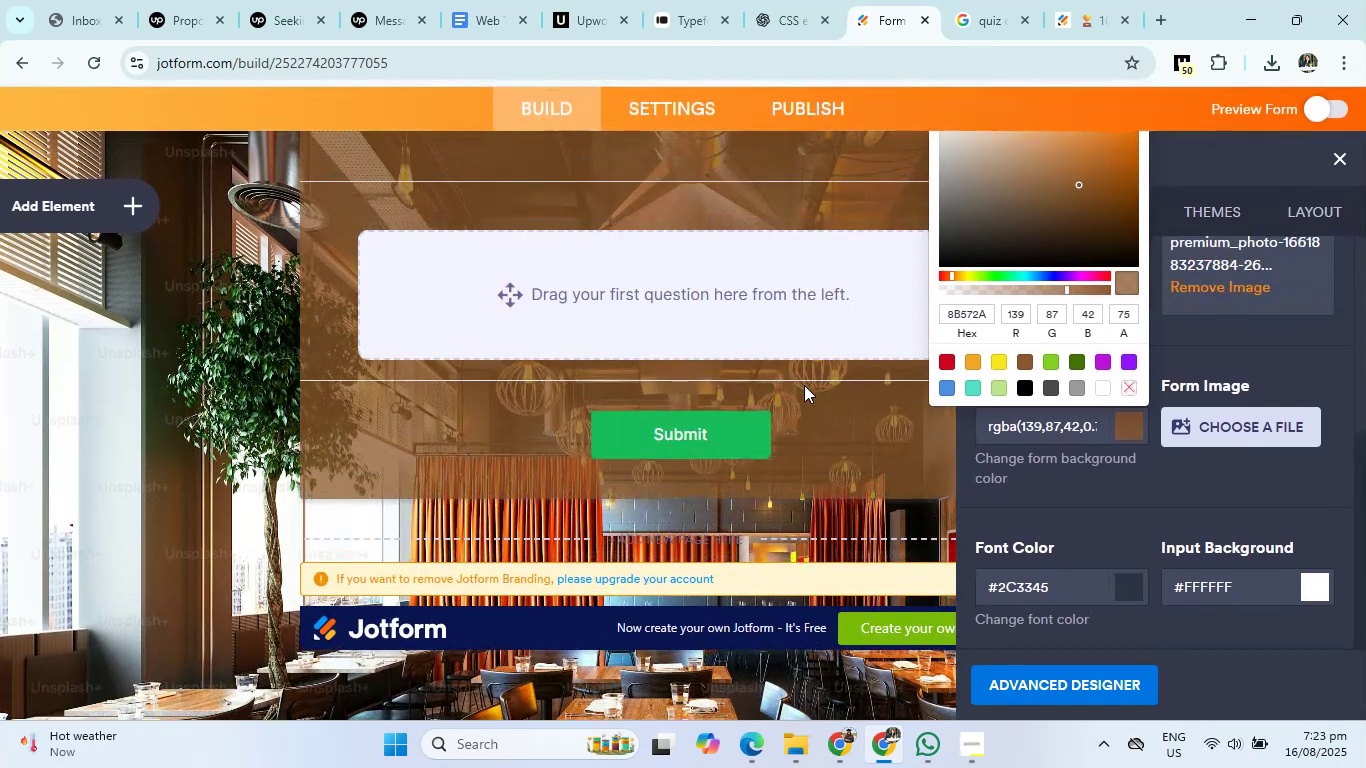 
scroll: coordinate [1252, 407], scroll_direction: up, amount: 9.0
 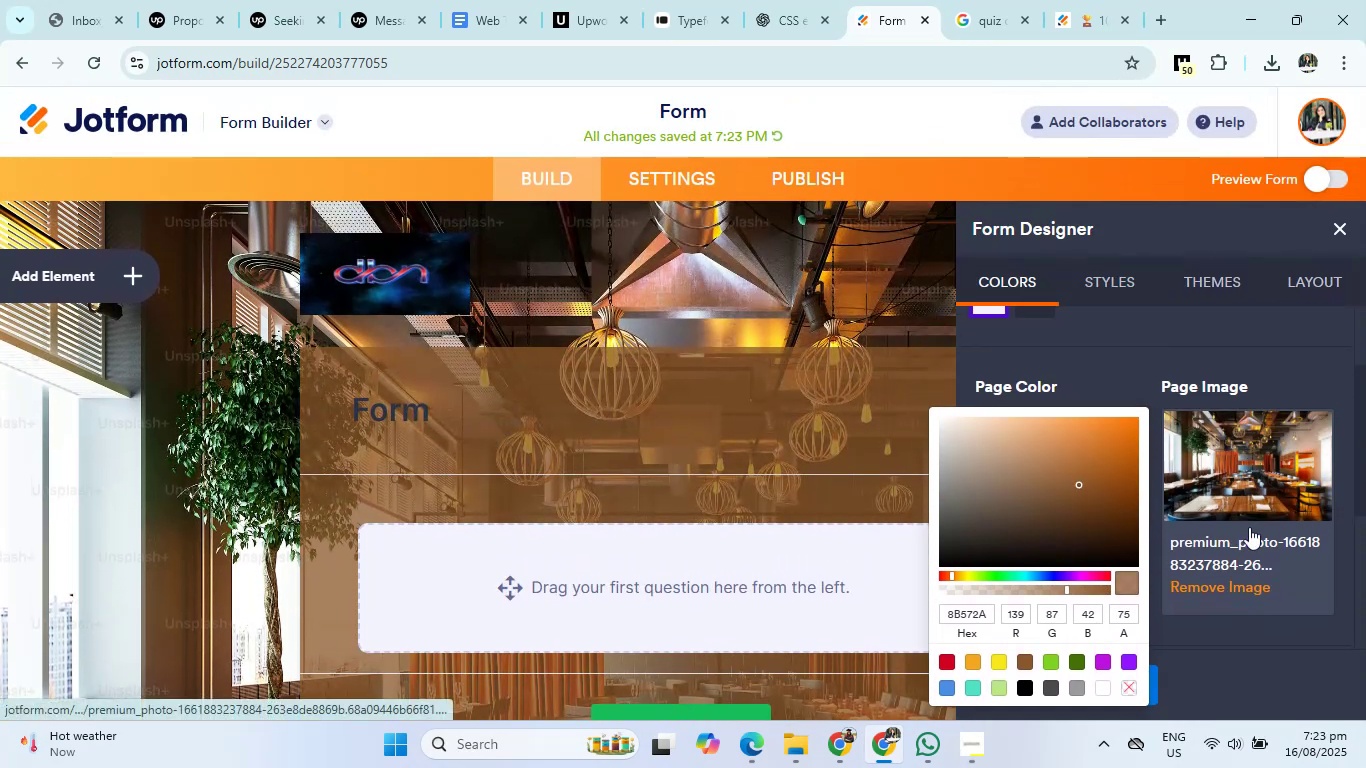 
scroll: coordinate [1234, 569], scroll_direction: down, amount: 2.0
 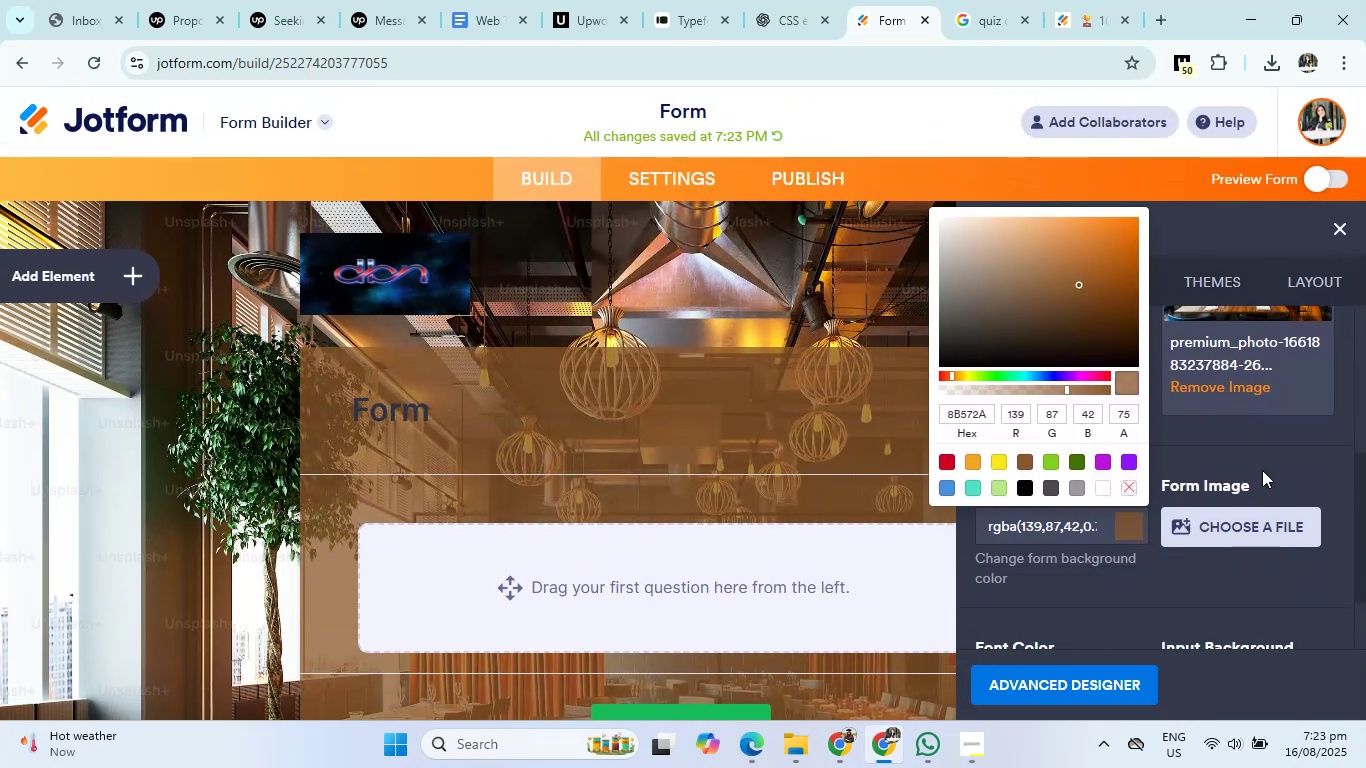 
left_click([1286, 458])
 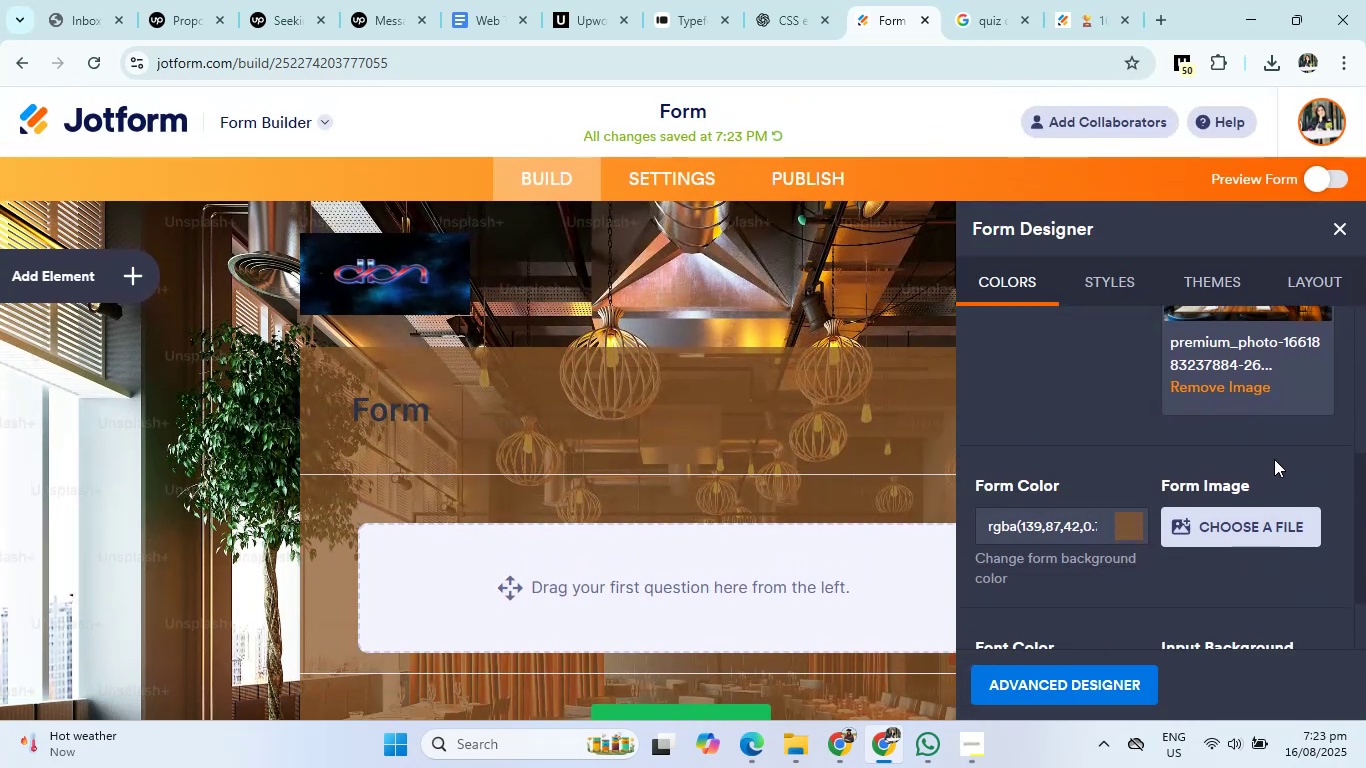 
scroll: coordinate [1198, 455], scroll_direction: down, amount: 2.0
 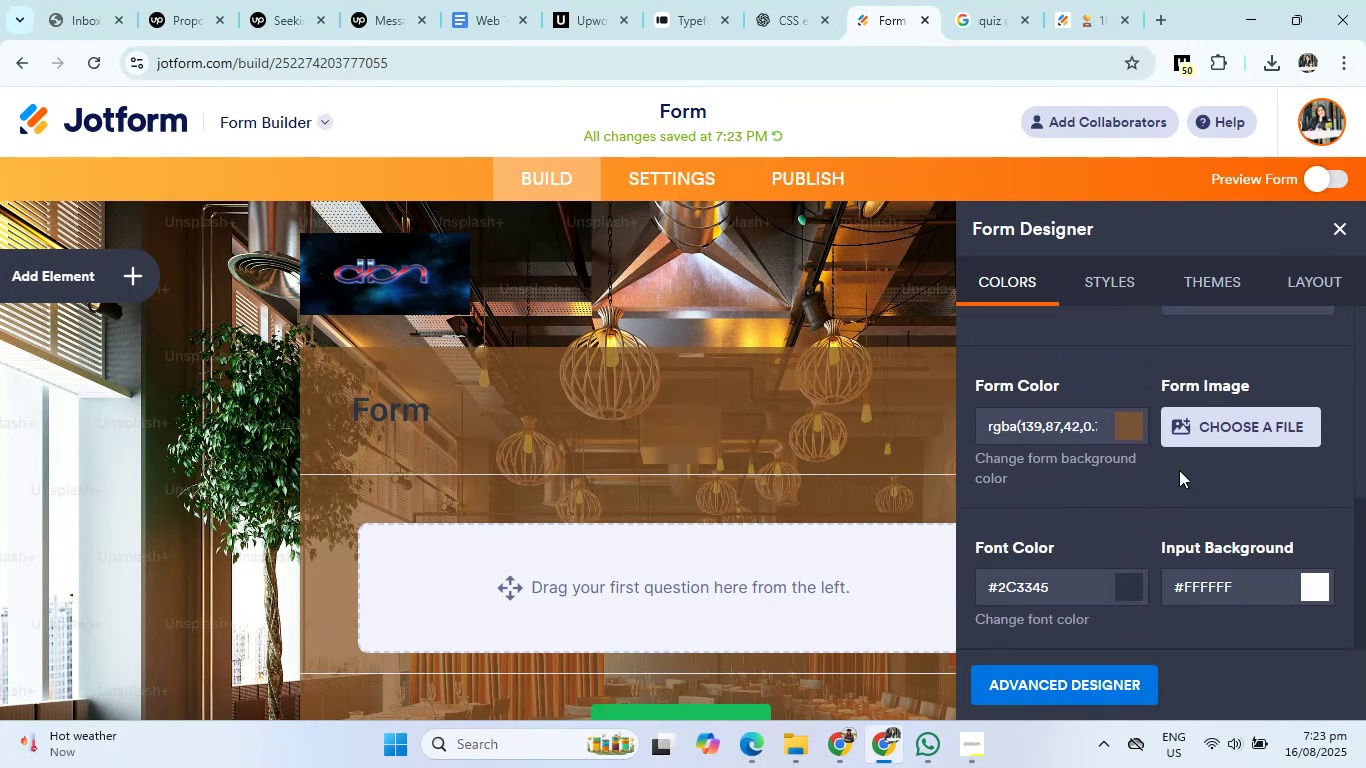 
scroll: coordinate [1152, 500], scroll_direction: up, amount: 2.0
 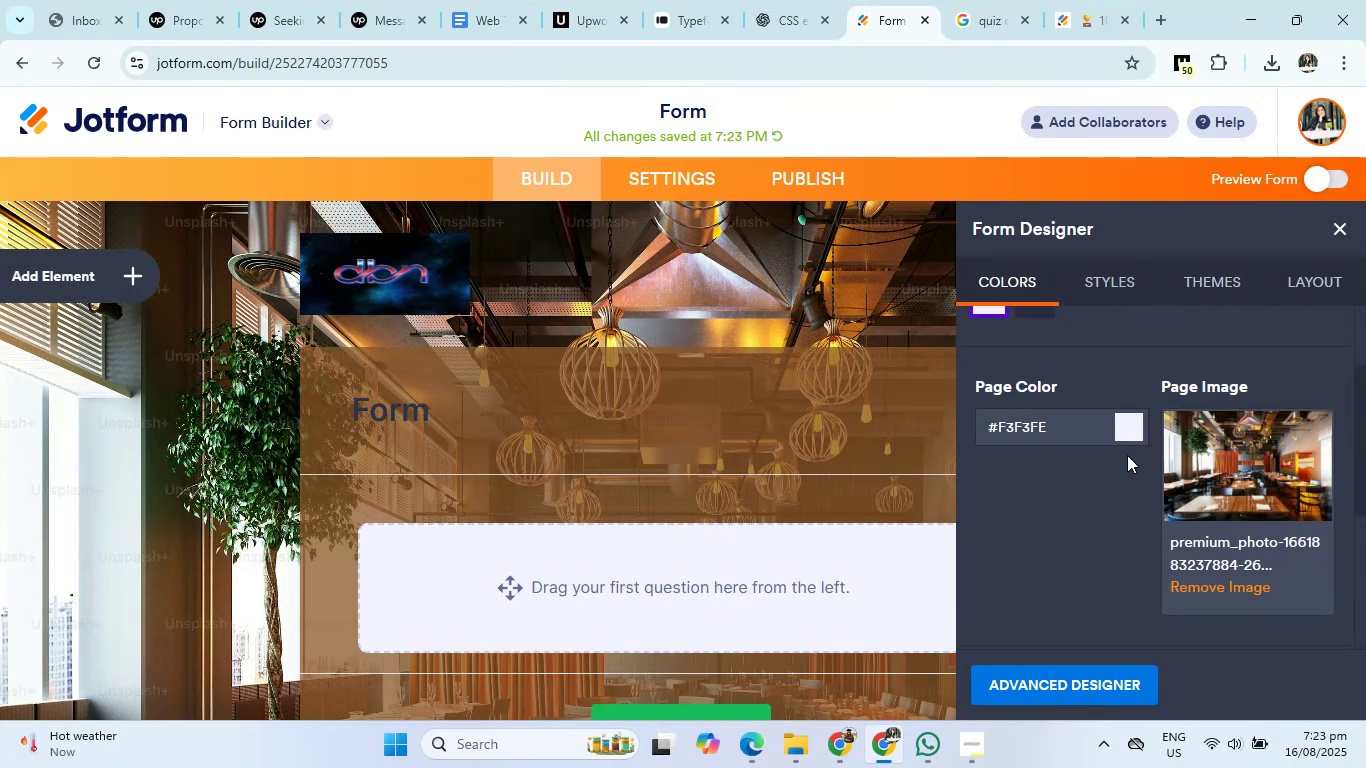 
left_click([1128, 427])
 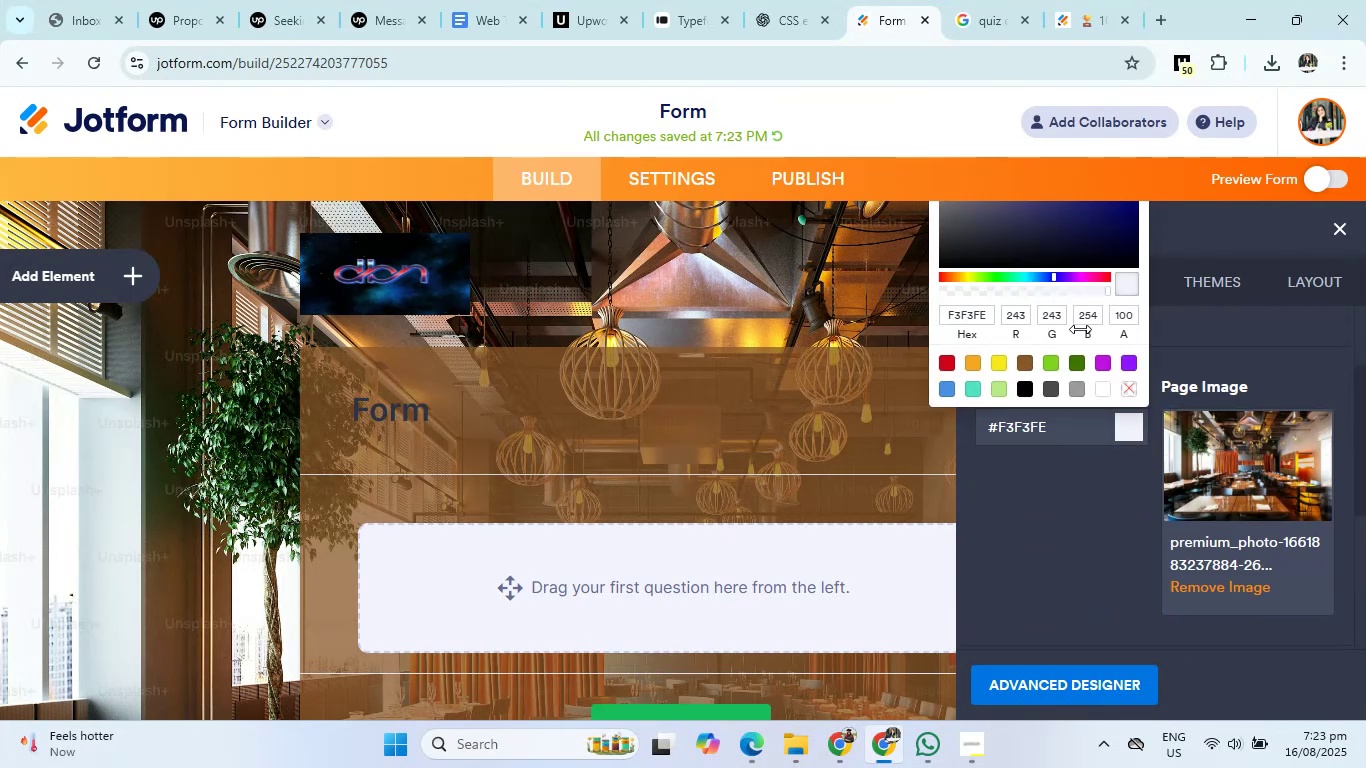 
left_click([1083, 360])
 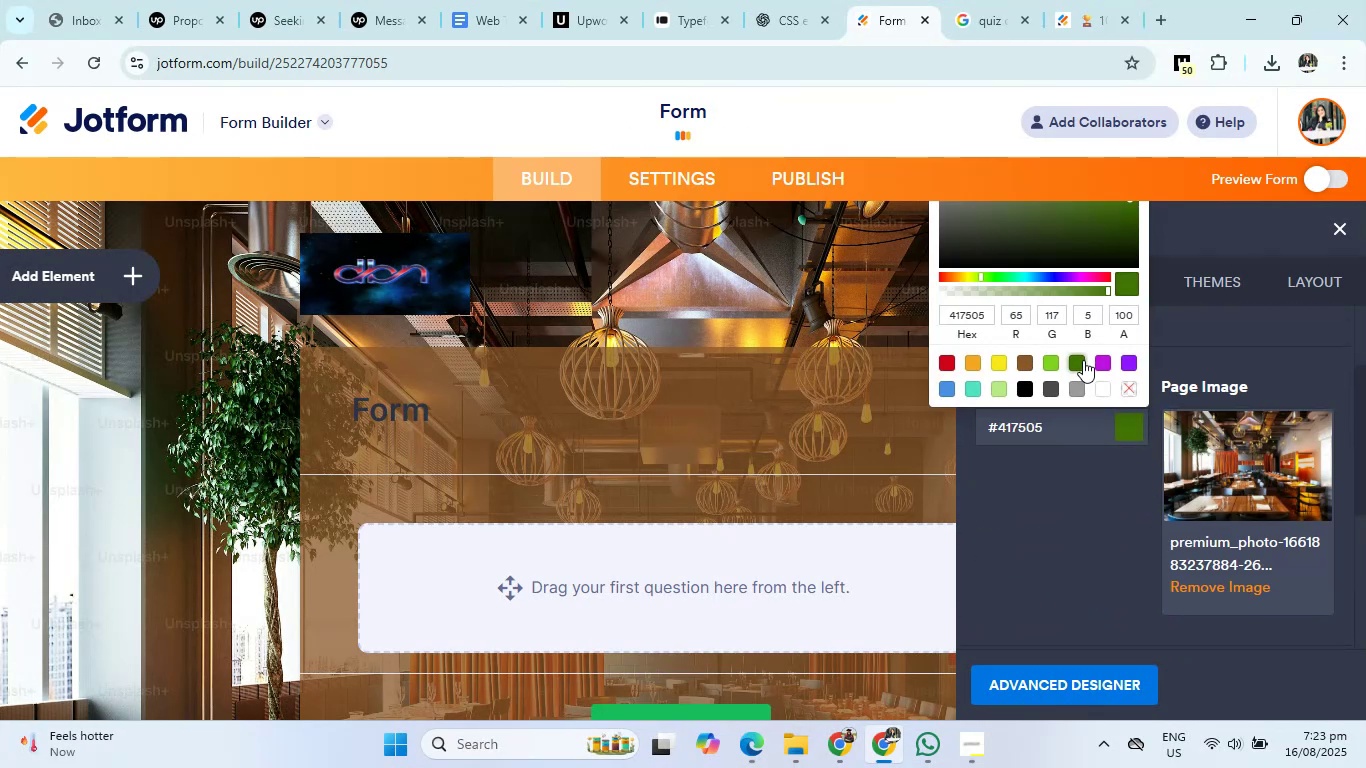 
scroll: coordinate [1083, 360], scroll_direction: up, amount: 3.0
 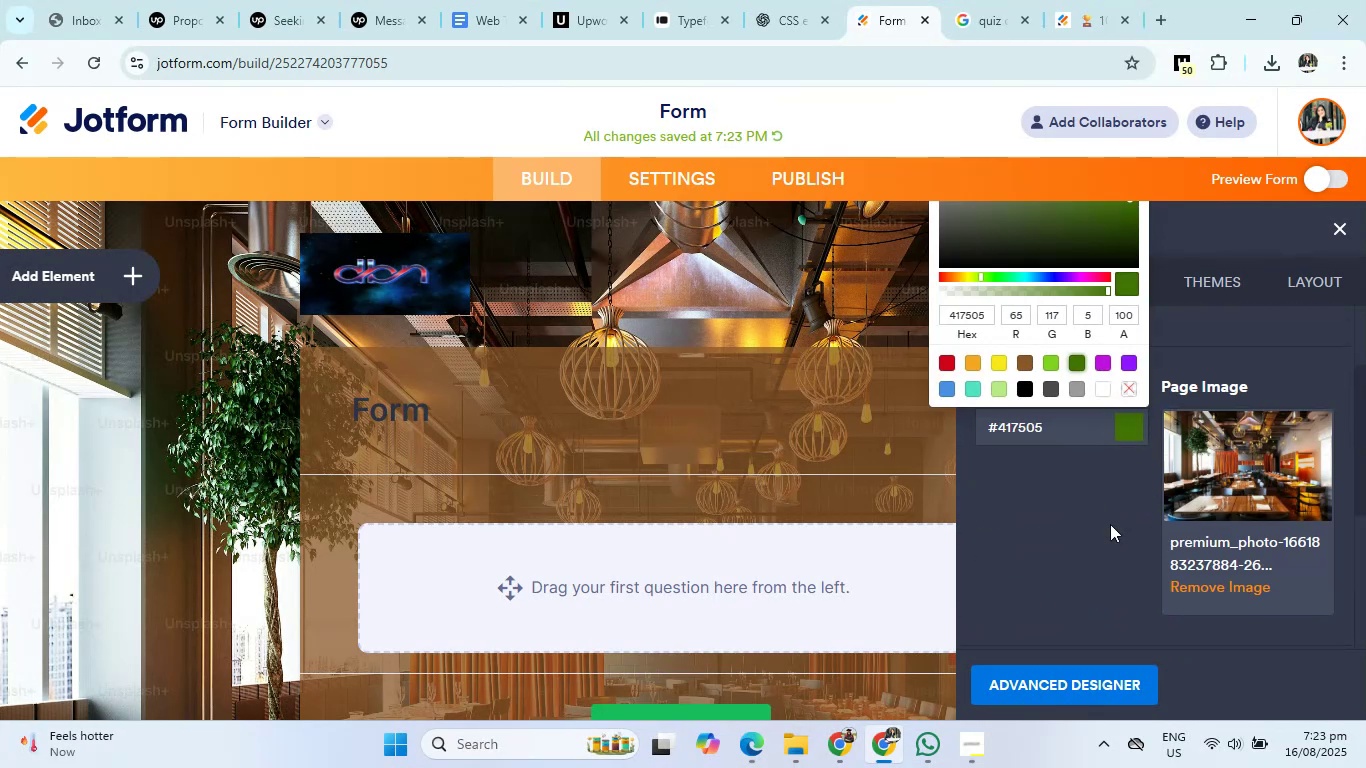 
left_click([1109, 545])
 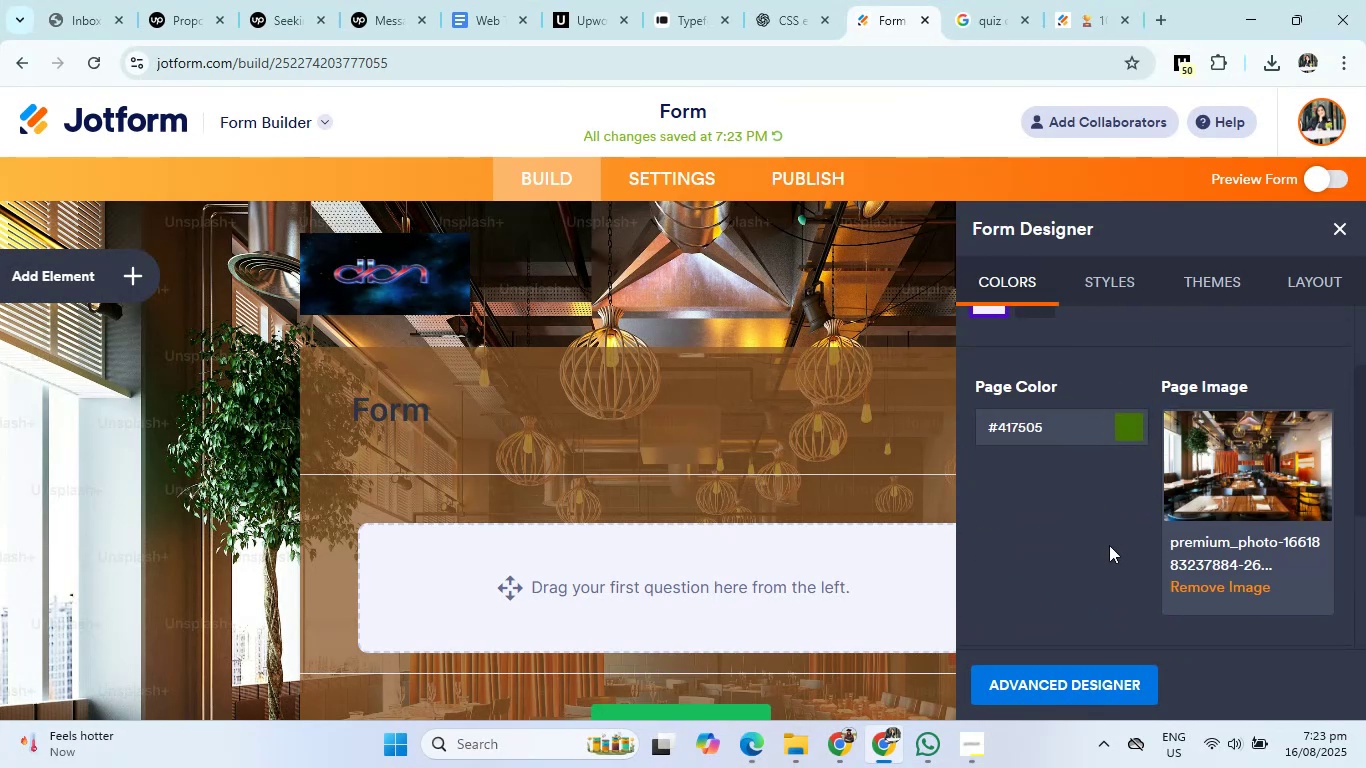 
scroll: coordinate [1109, 545], scroll_direction: down, amount: 4.0
 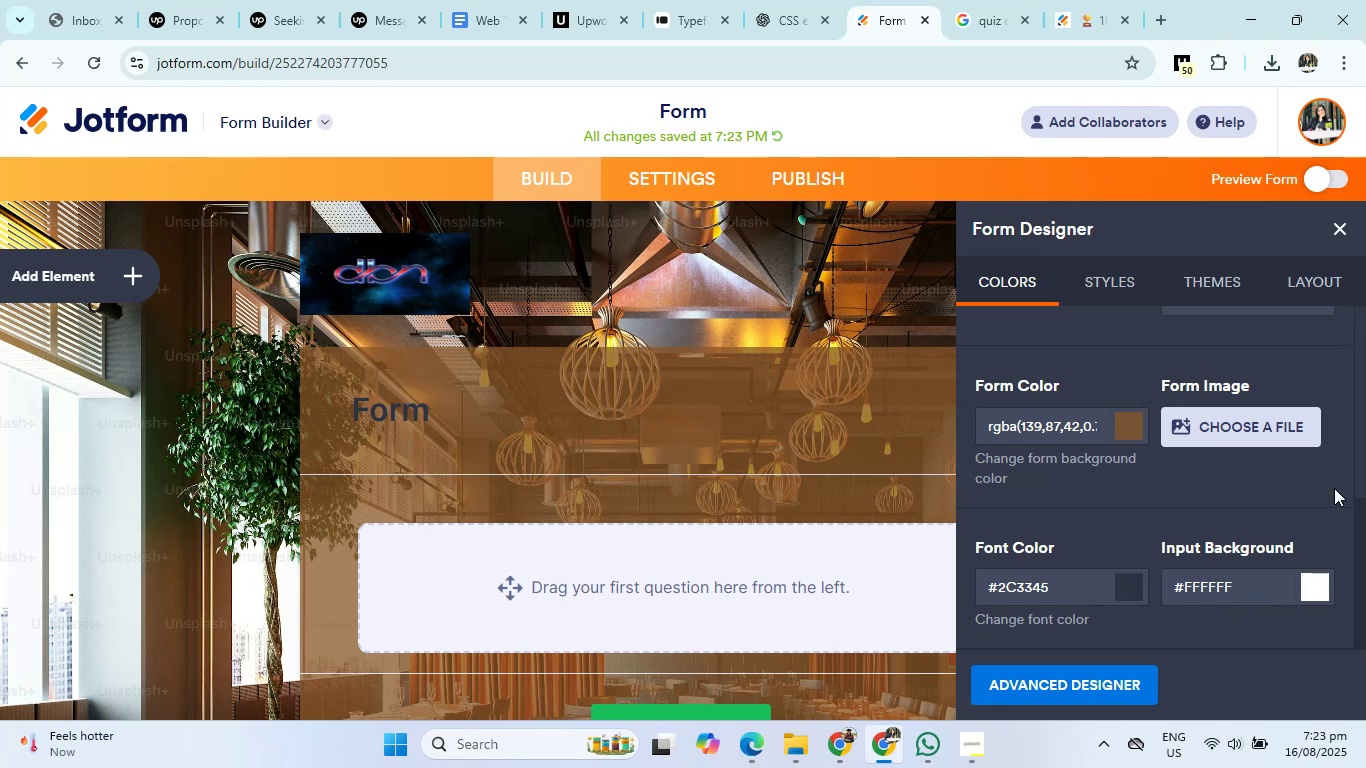 
left_click([1312, 586])
 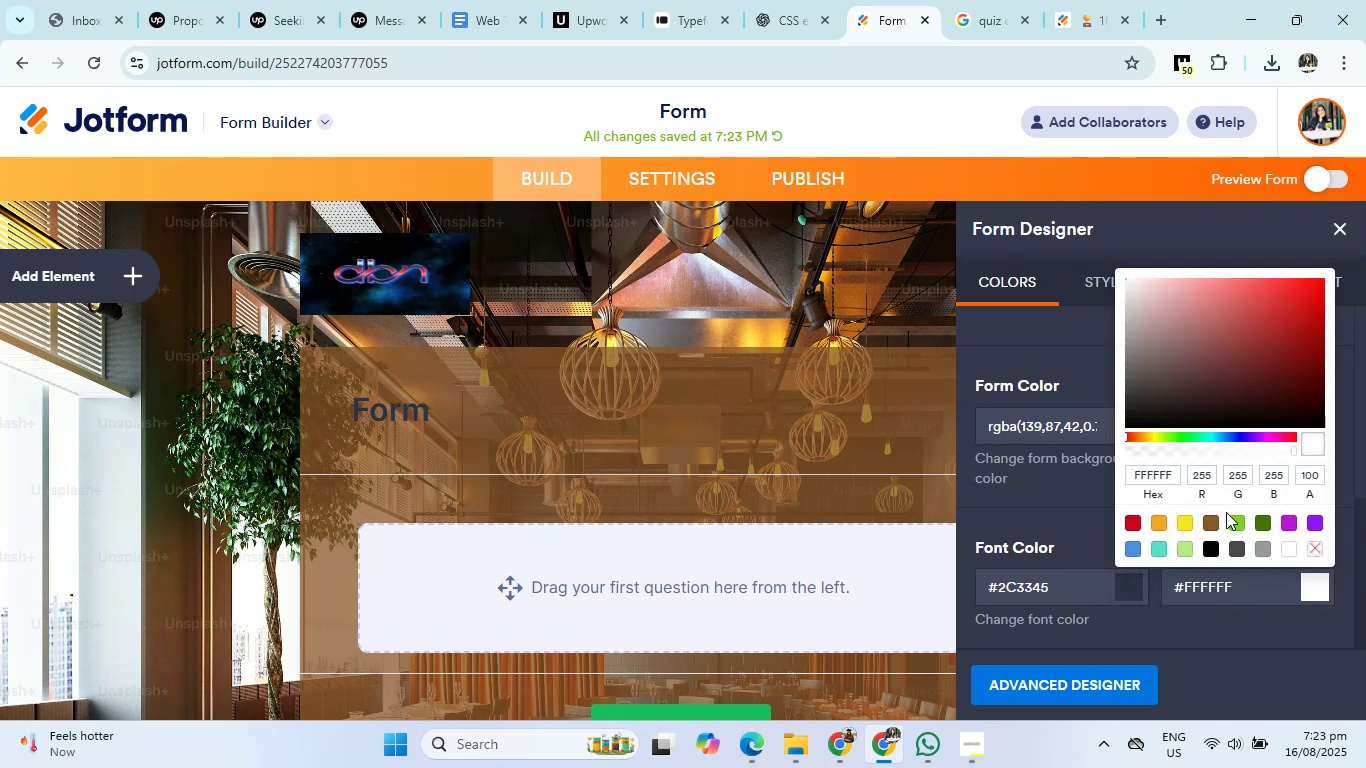 
left_click([1217, 523])
 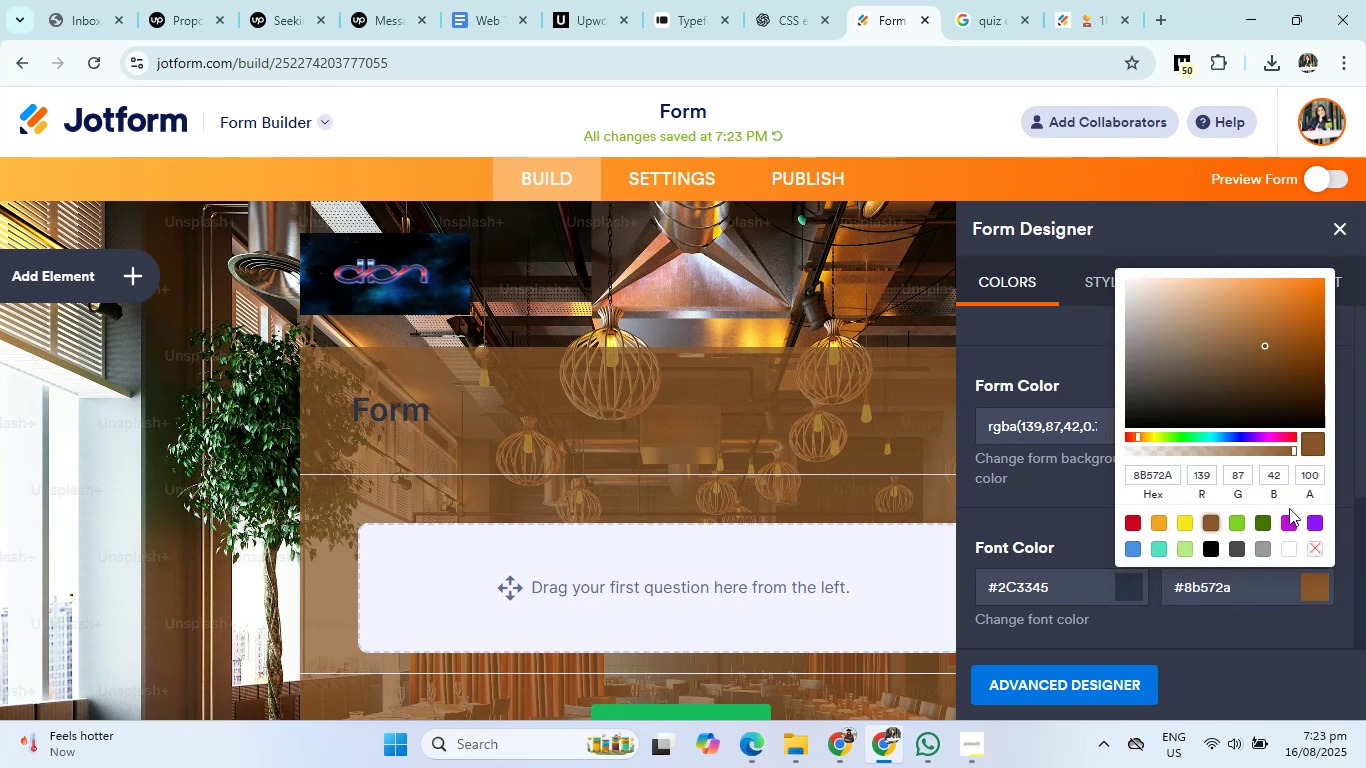 
left_click([1272, 630])
 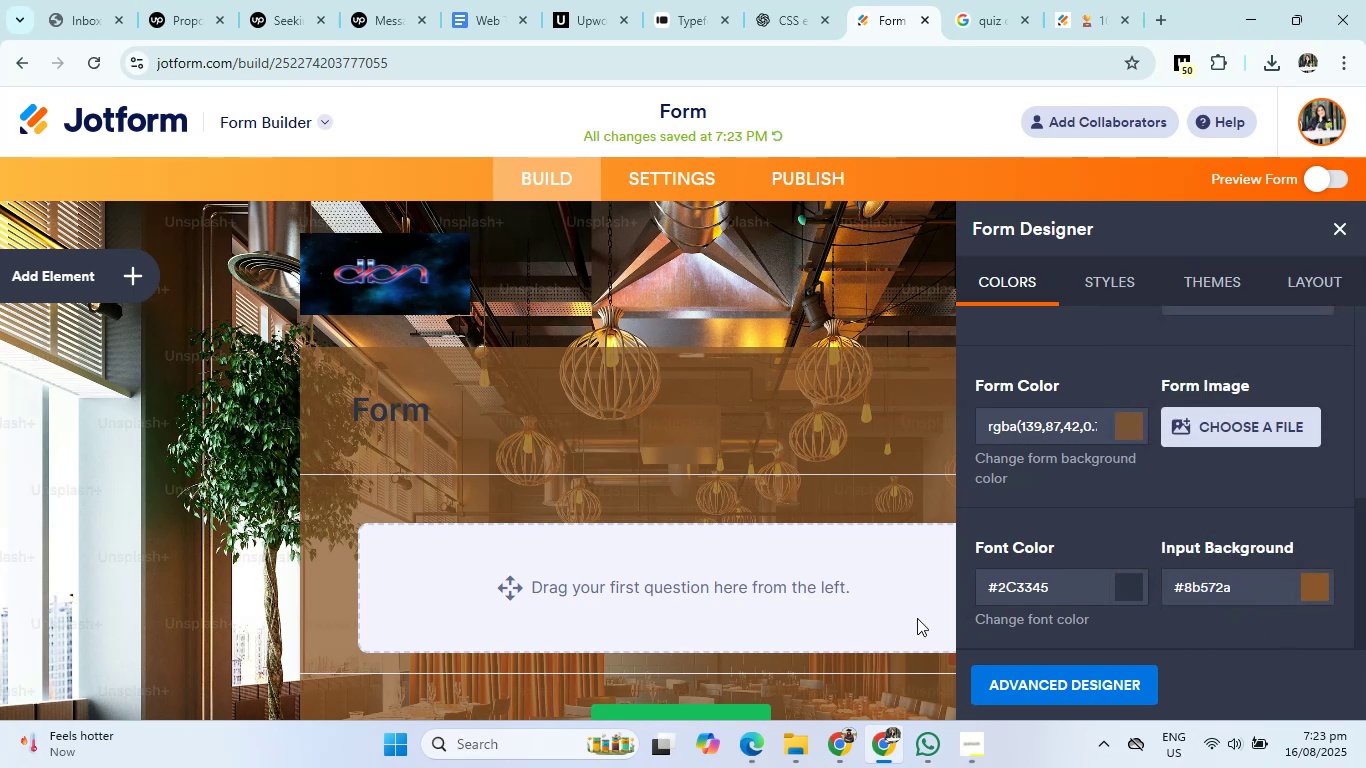 
scroll: coordinate [835, 601], scroll_direction: down, amount: 3.0
 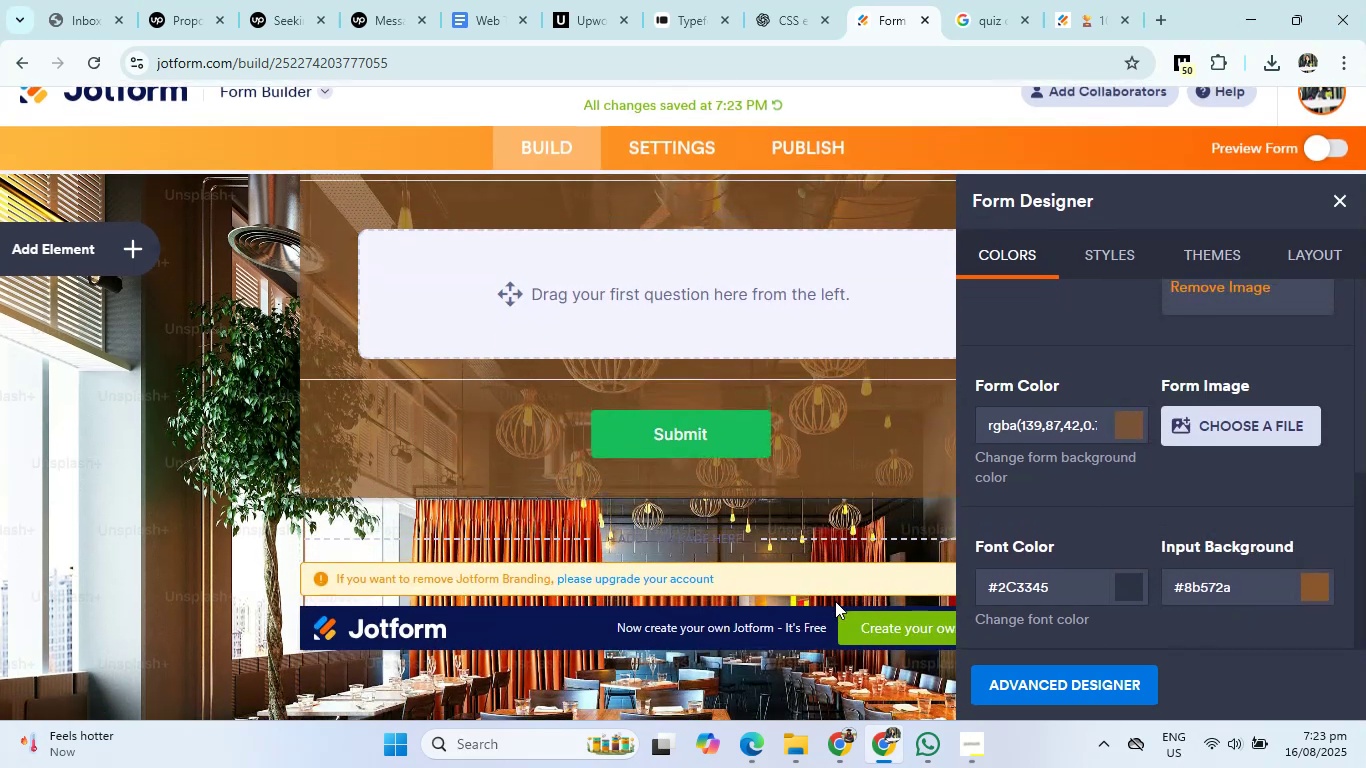 
scroll: coordinate [835, 601], scroll_direction: up, amount: 2.0
 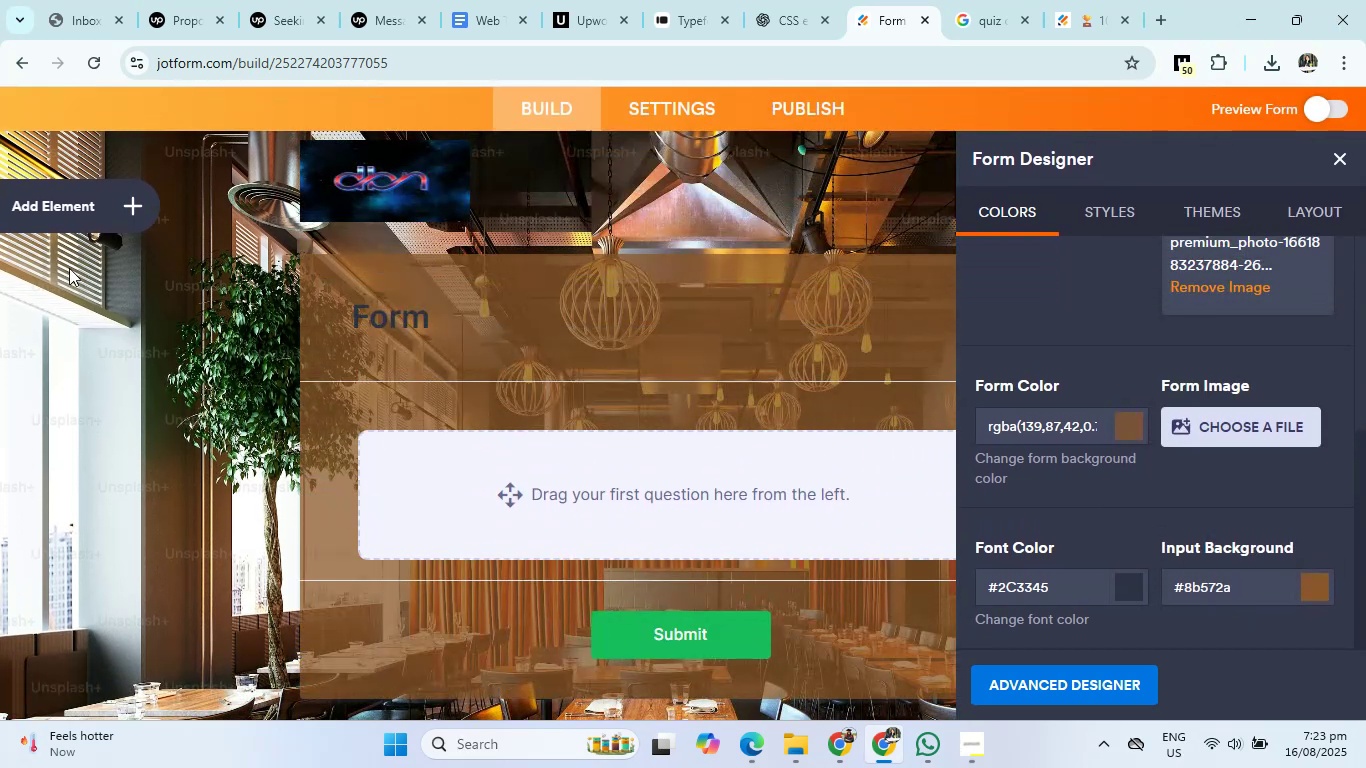 
left_click([48, 209])
 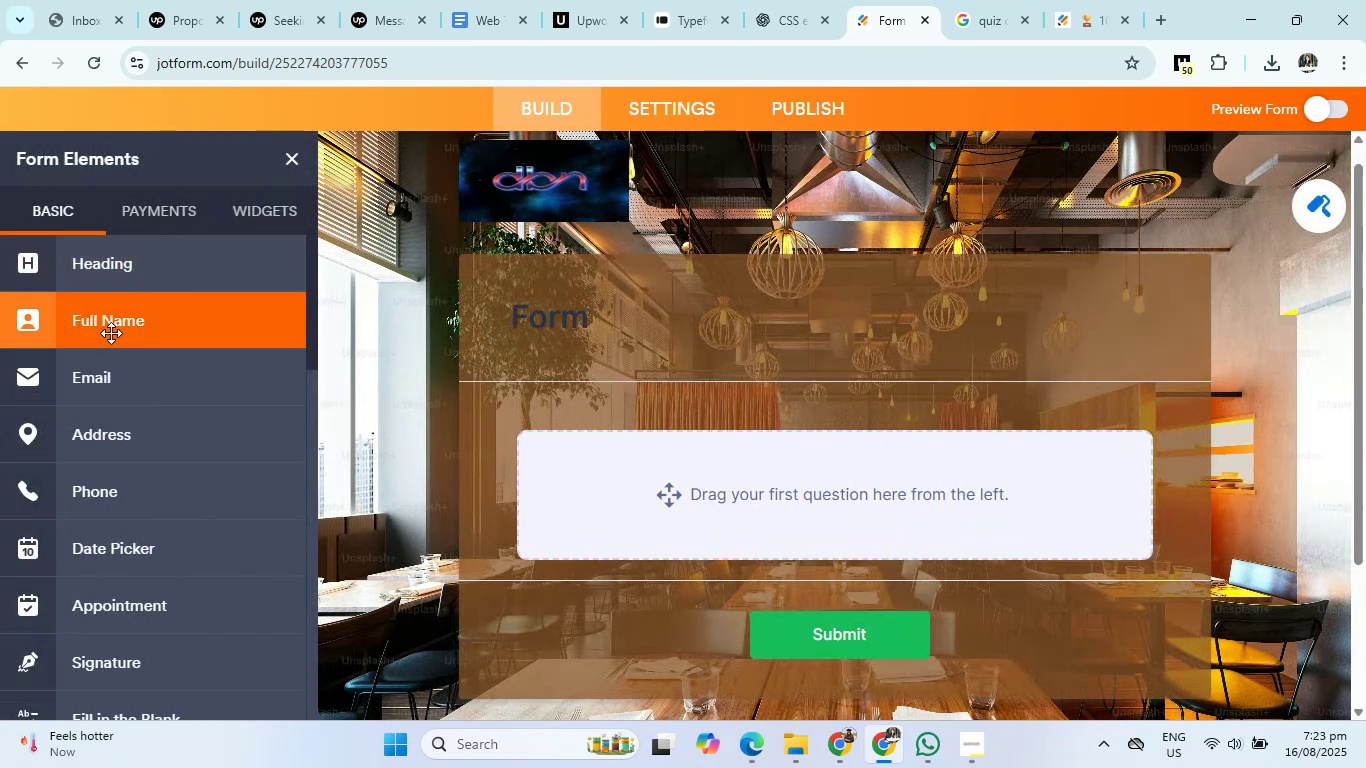 
left_click([117, 278])
 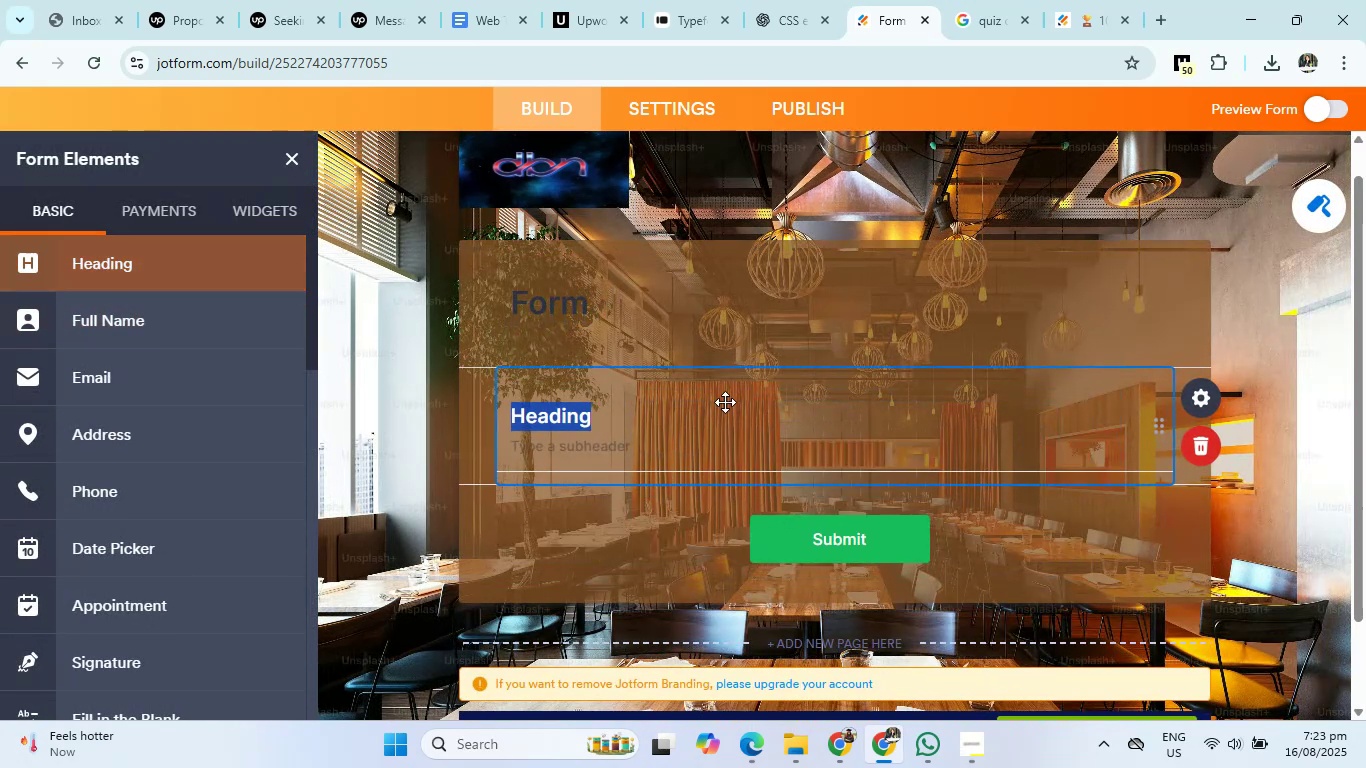 
left_click([808, 417])
 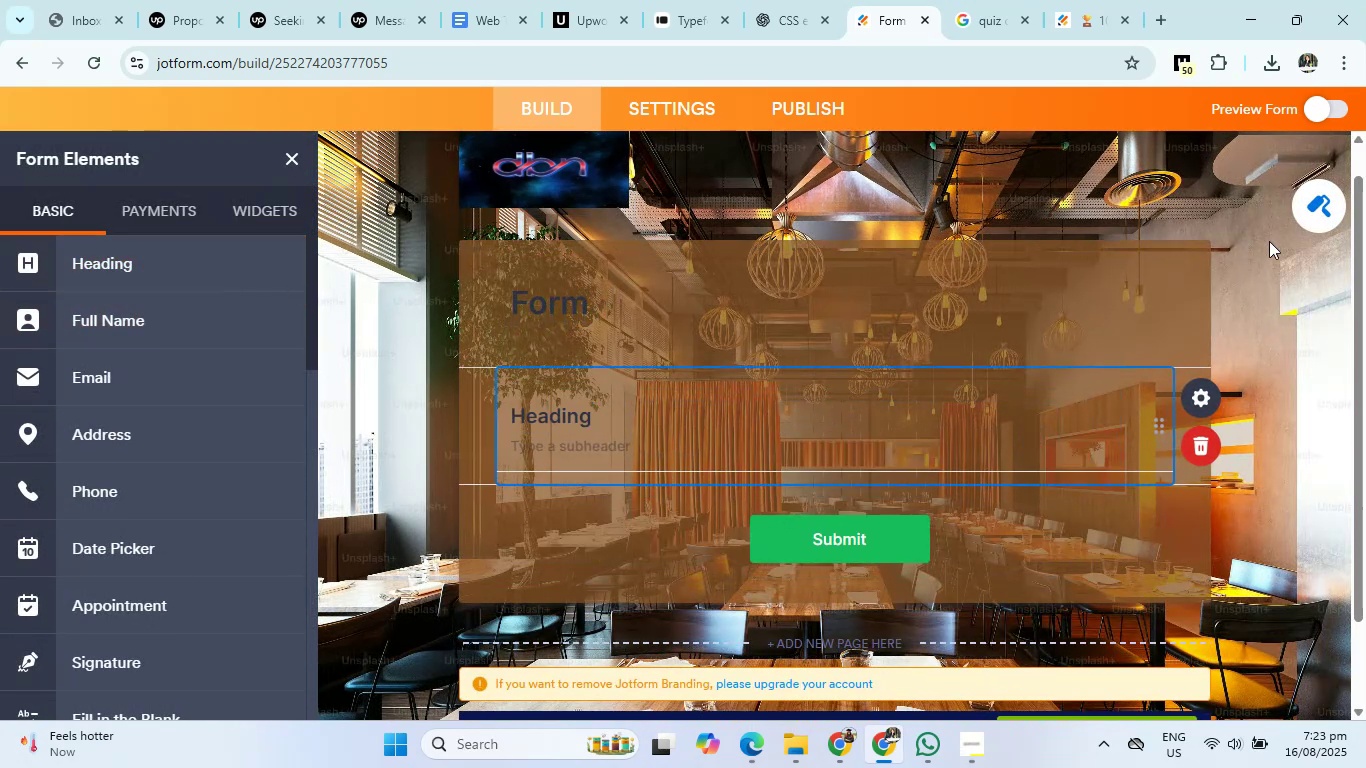 
left_click([1319, 206])
 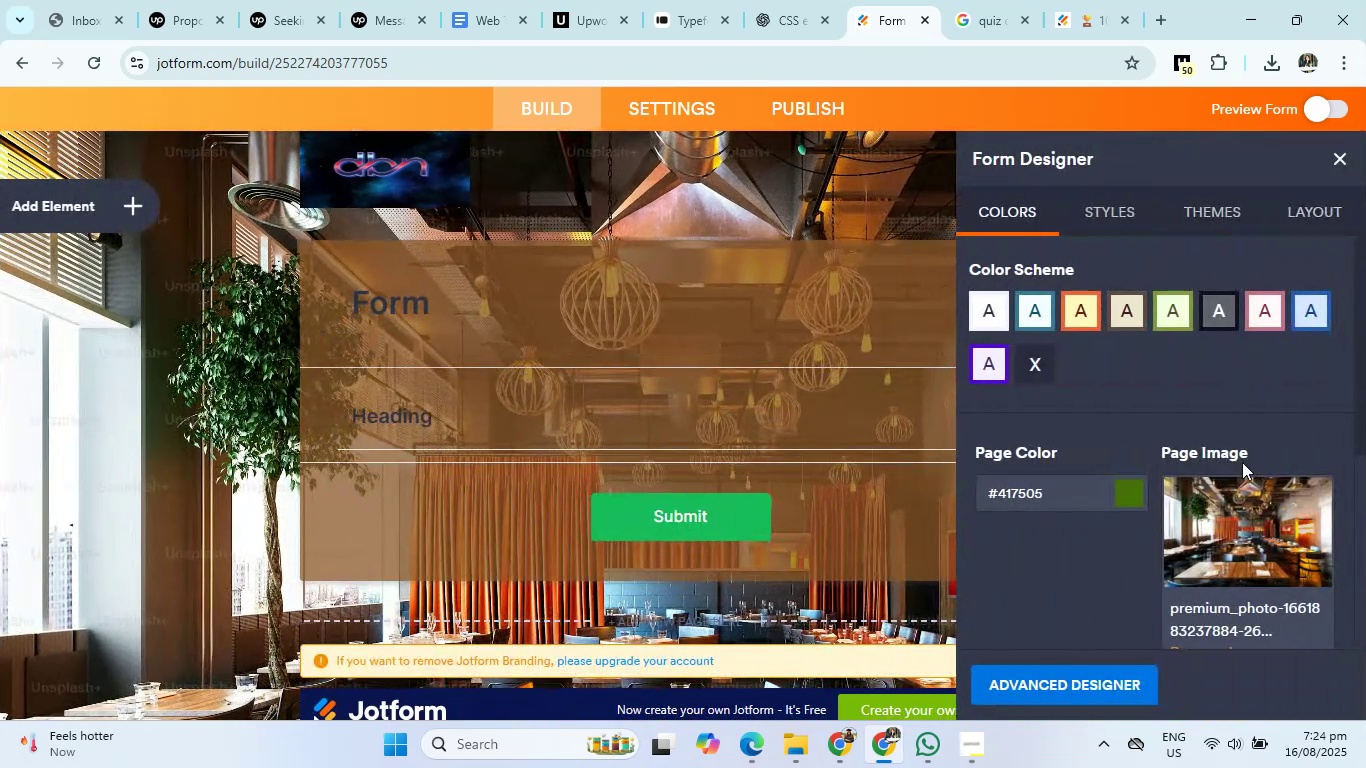 
scroll: coordinate [1255, 546], scroll_direction: down, amount: 5.0
 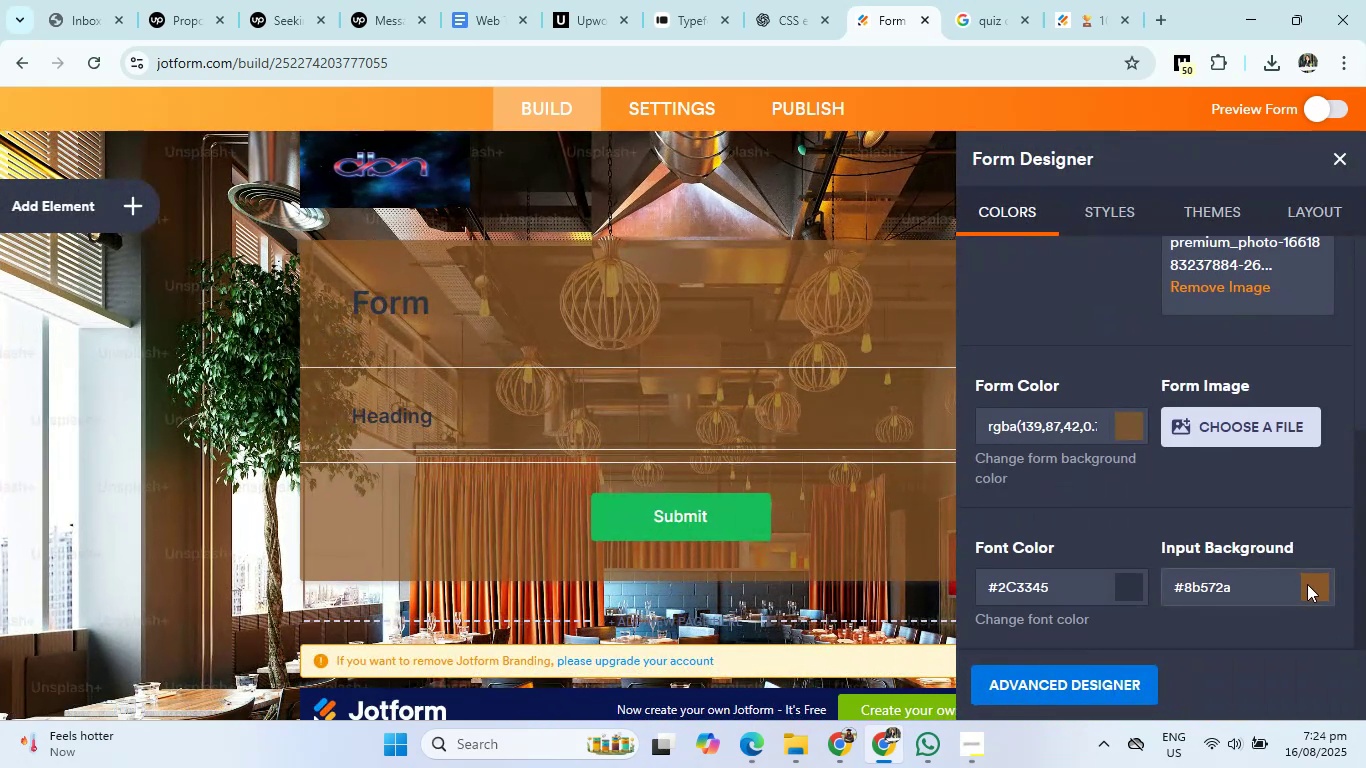 
left_click([1307, 584])
 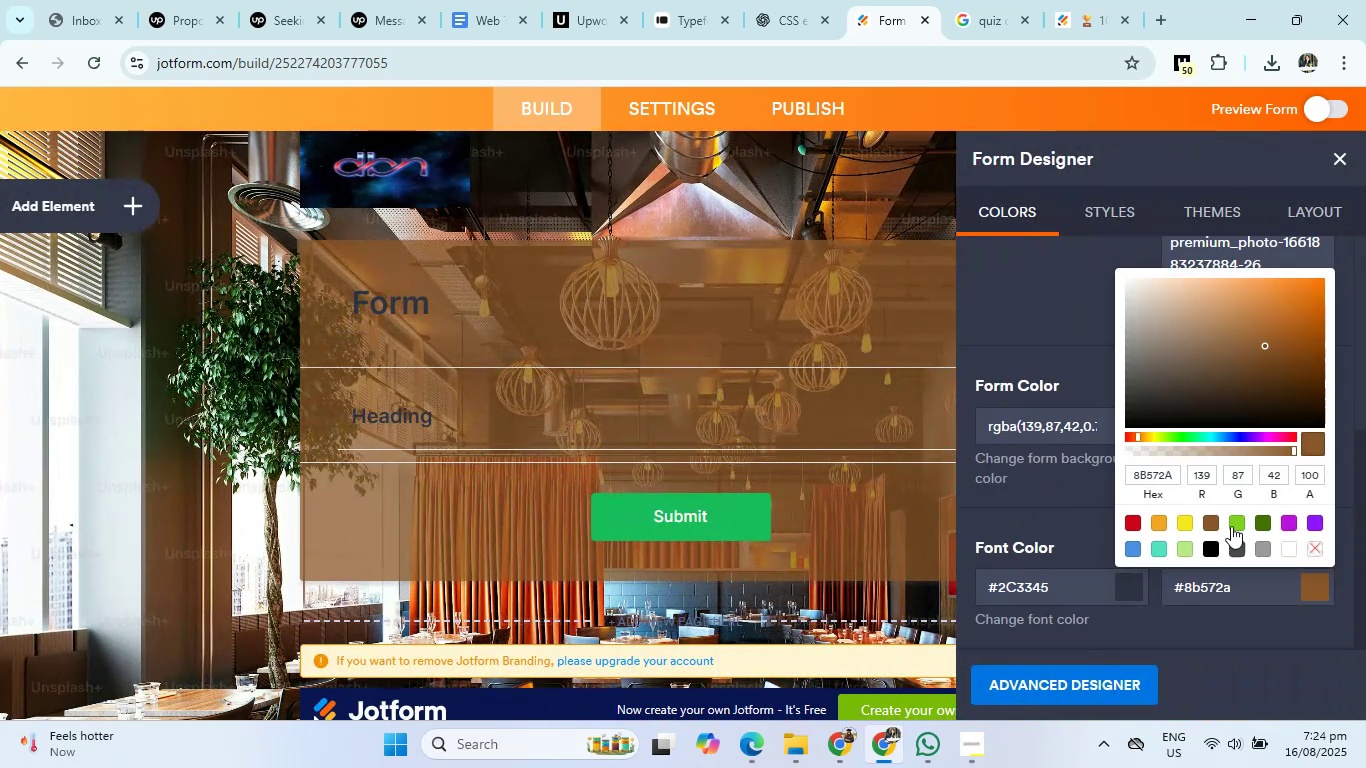 
left_click([1234, 526])
 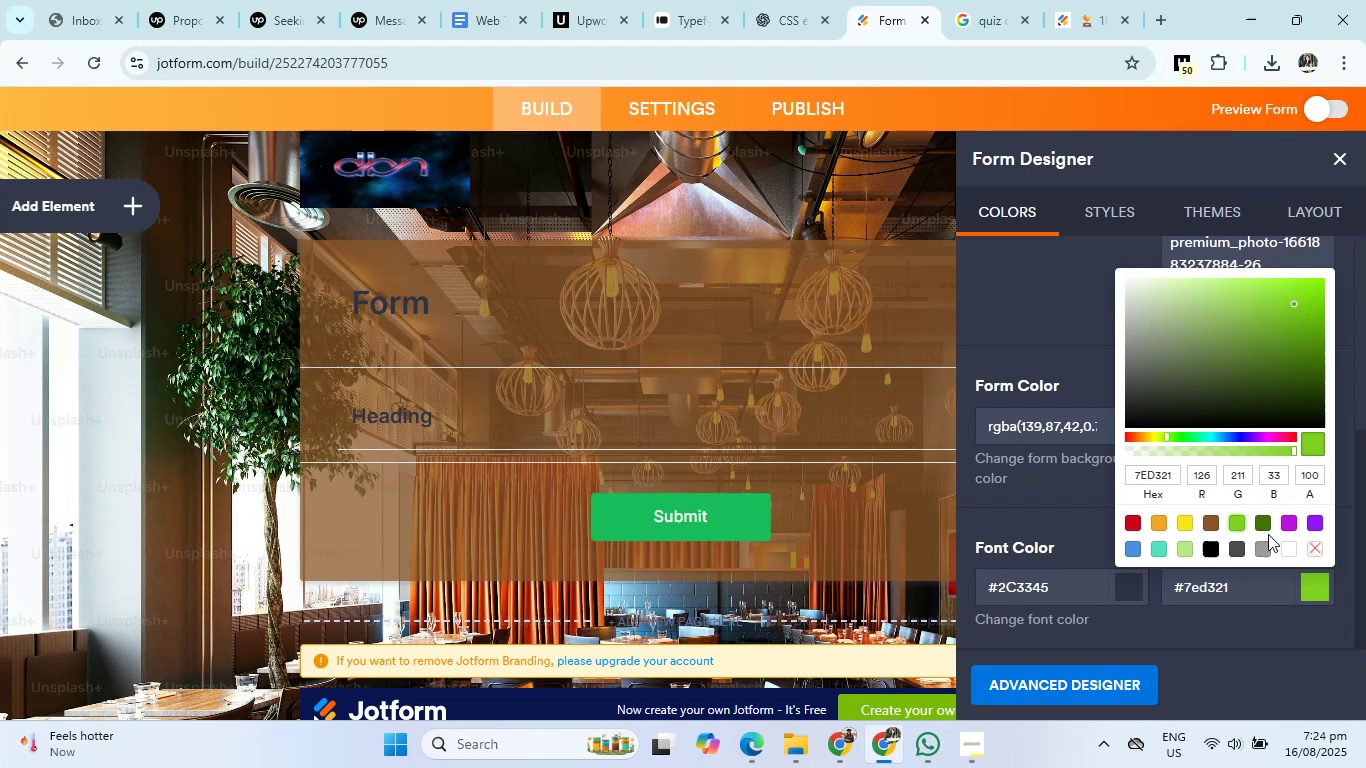 
left_click([1293, 549])
 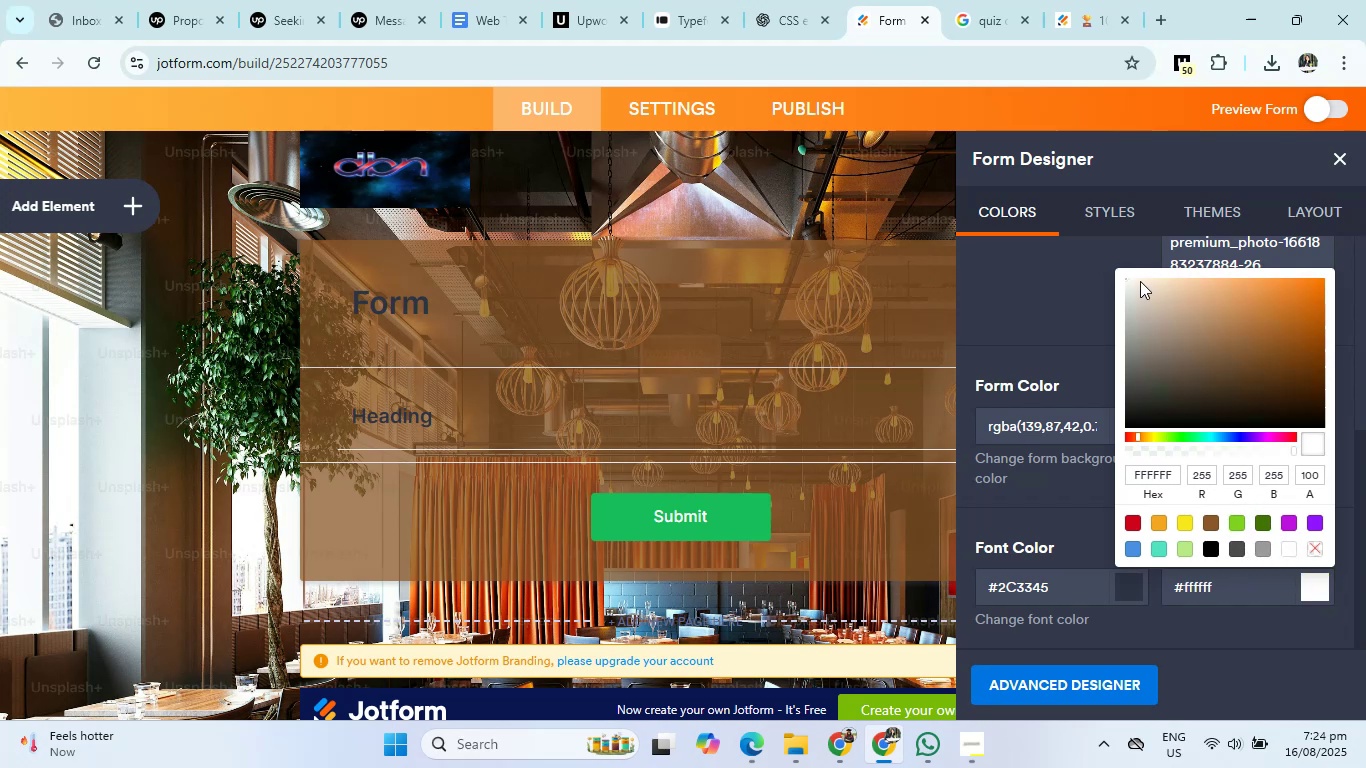 
left_click_drag(start_coordinate=[1126, 277], to_coordinate=[1133, 277])
 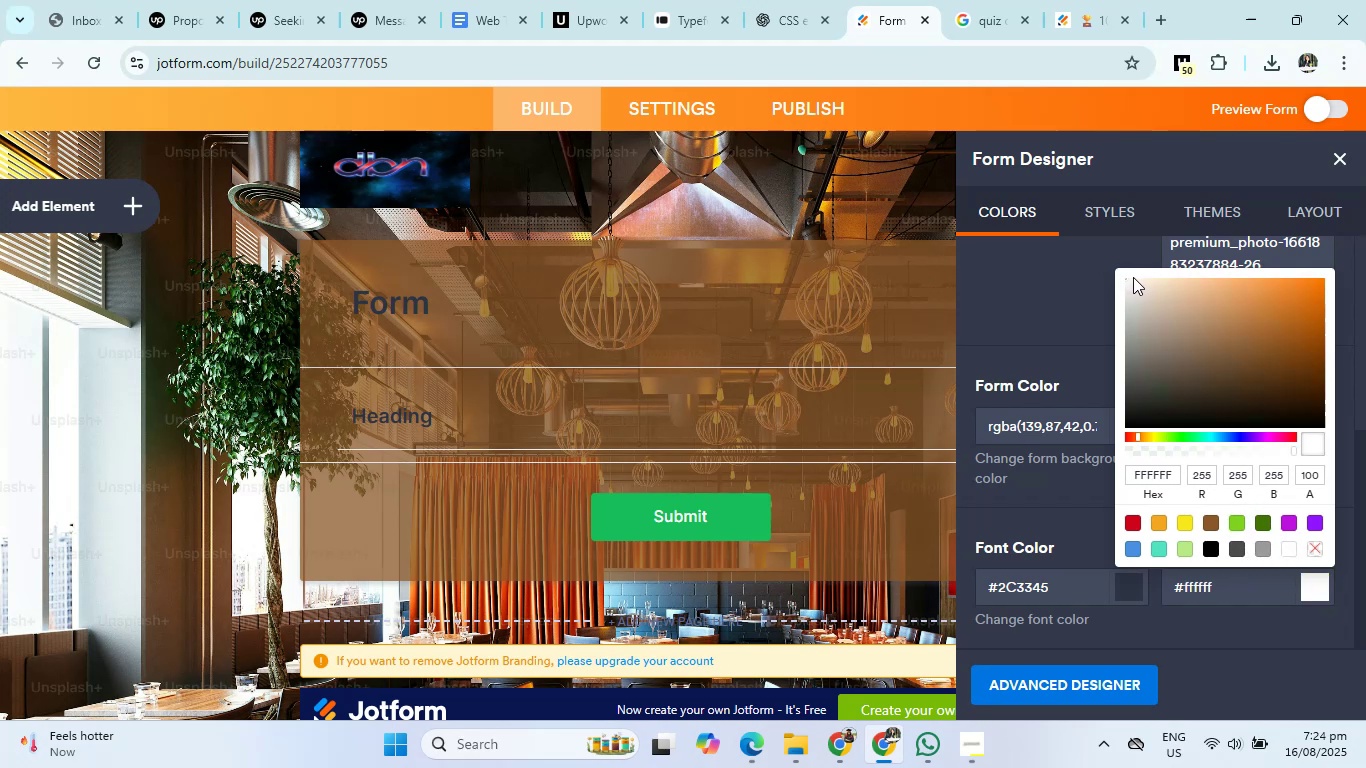 
left_click([1133, 277])
 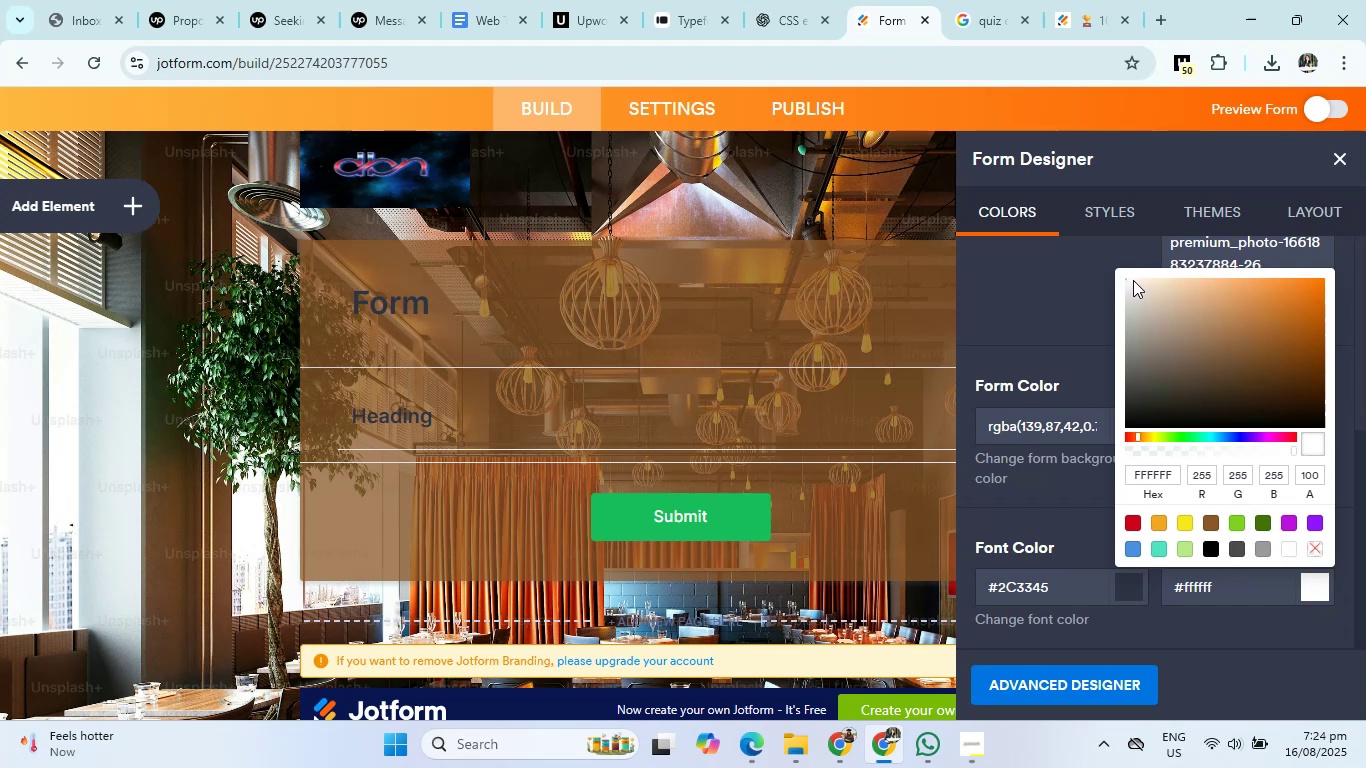 
left_click([1133, 280])
 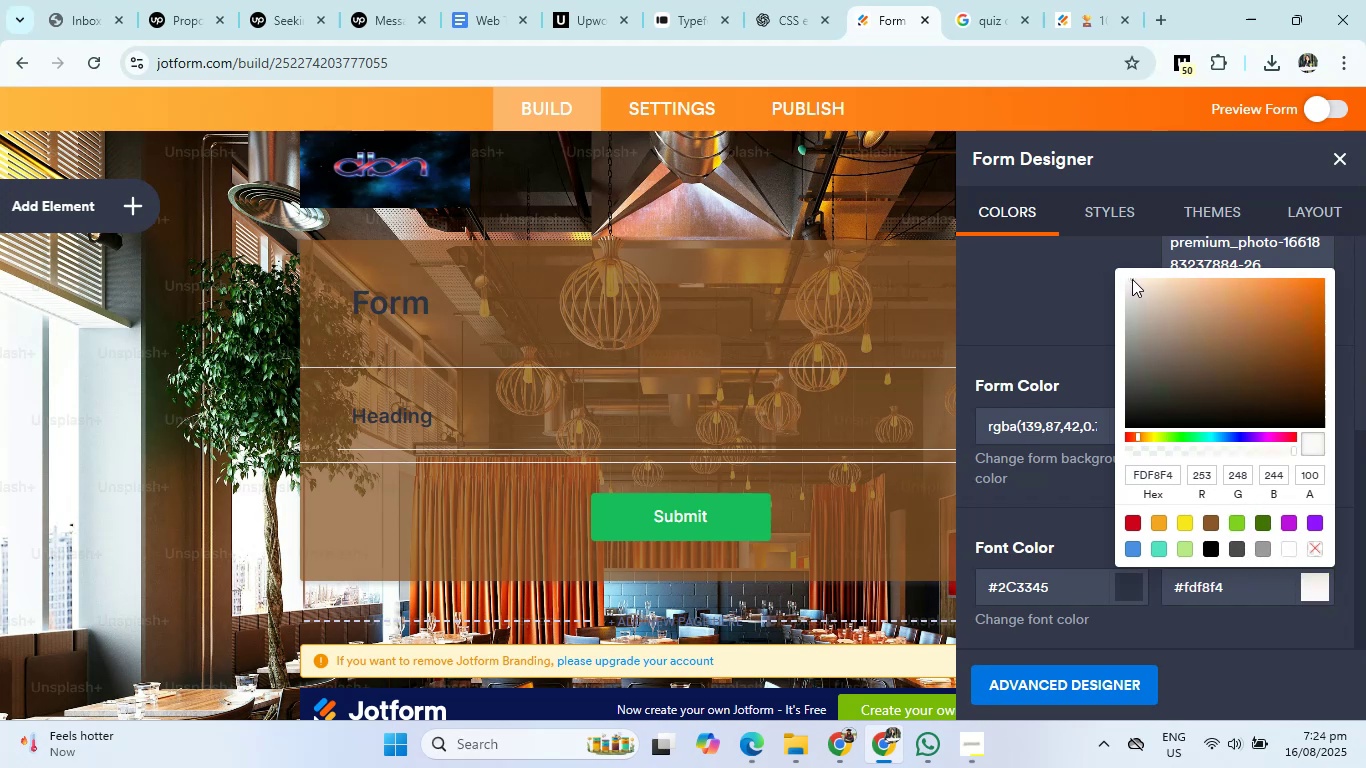 
left_click([1132, 279])
 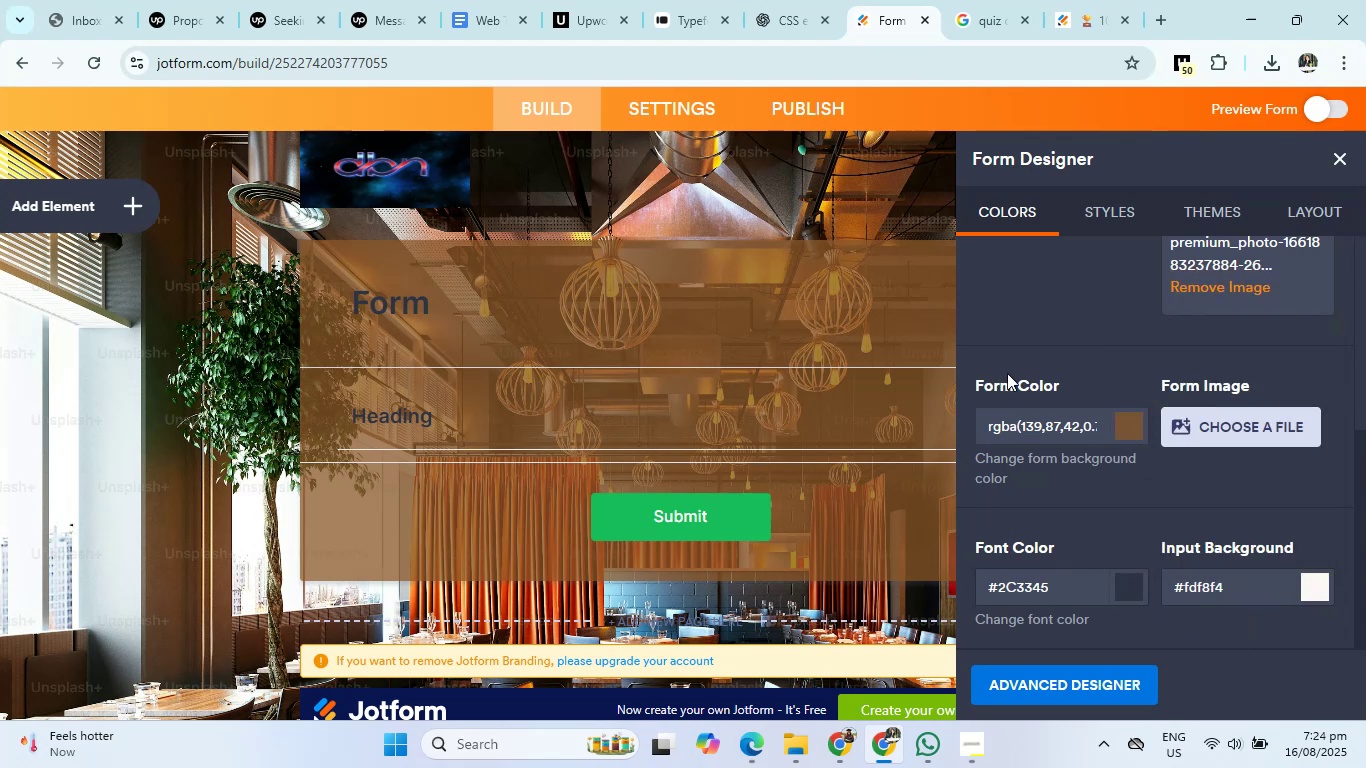 
left_click([571, 408])
 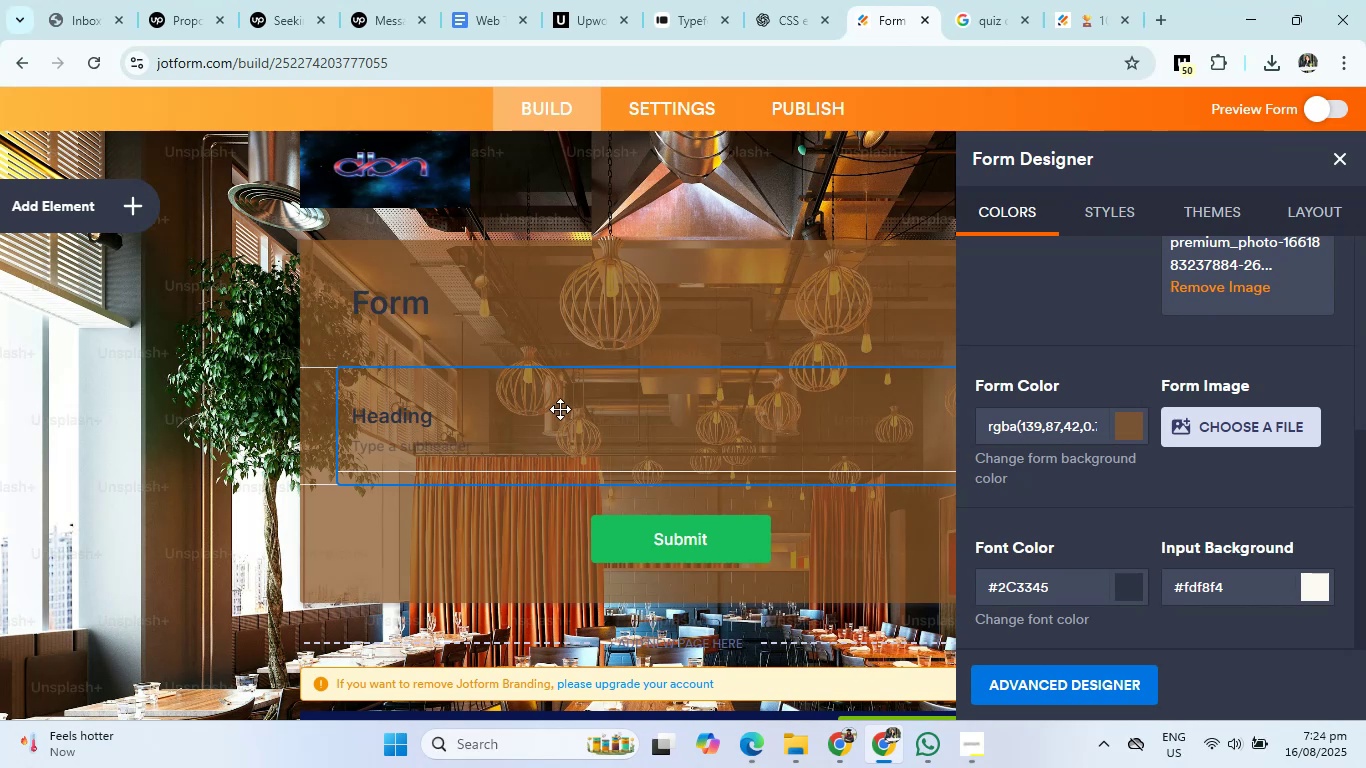 
left_click([550, 410])
 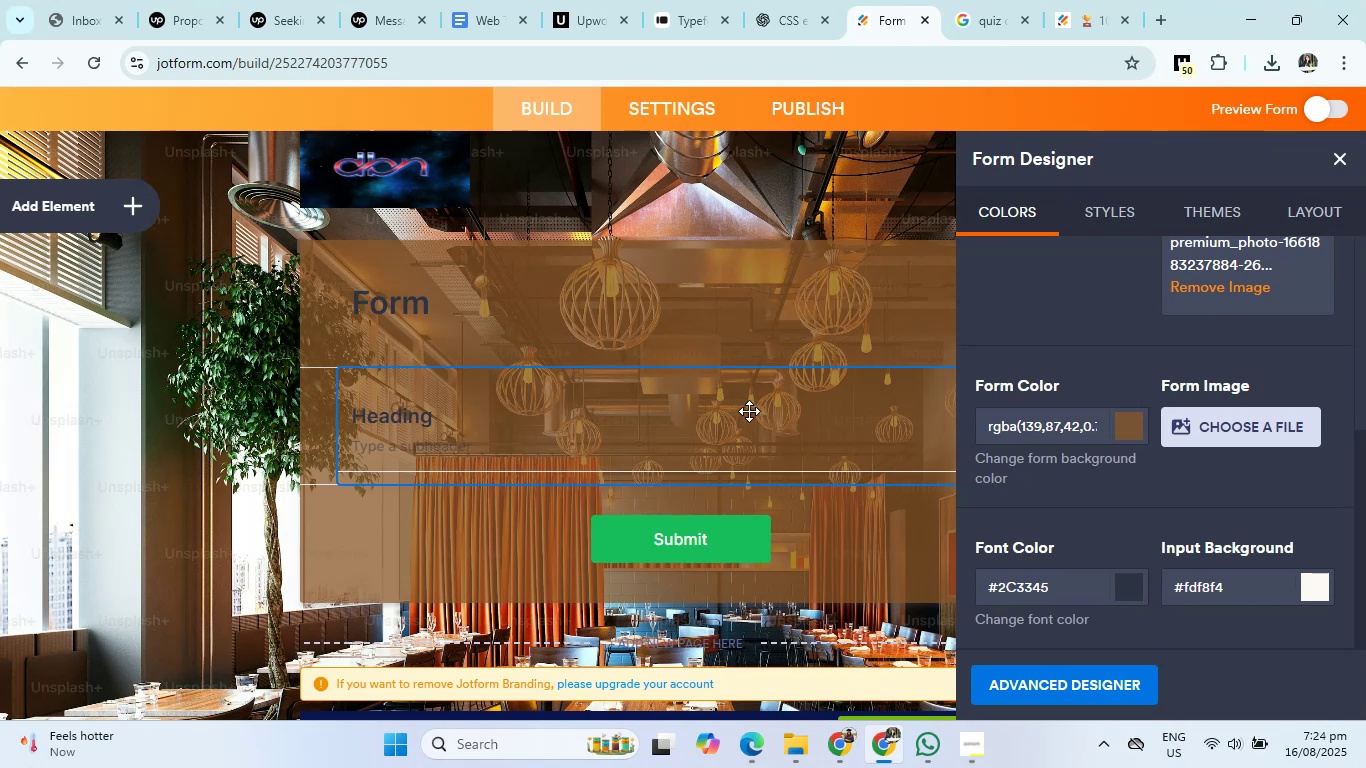 
left_click([815, 295])
 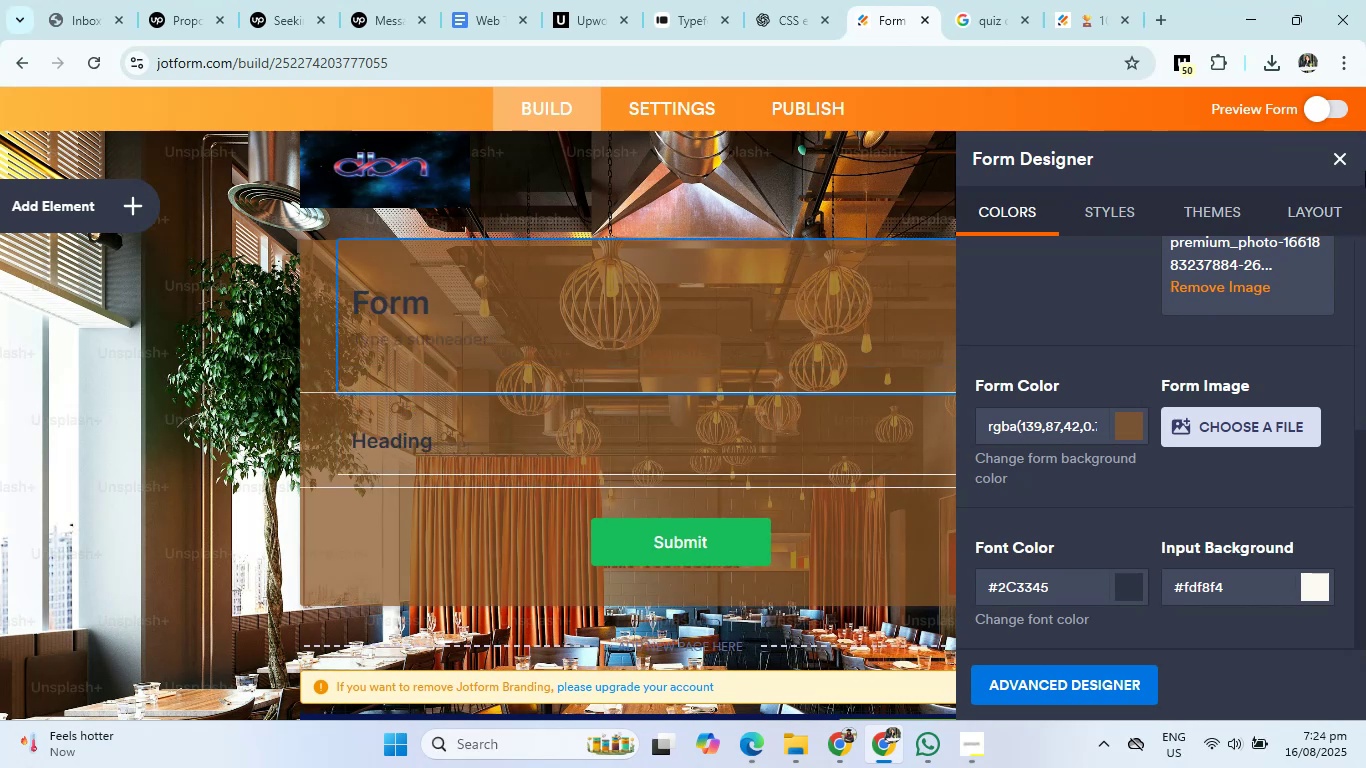 
left_click([1345, 157])
 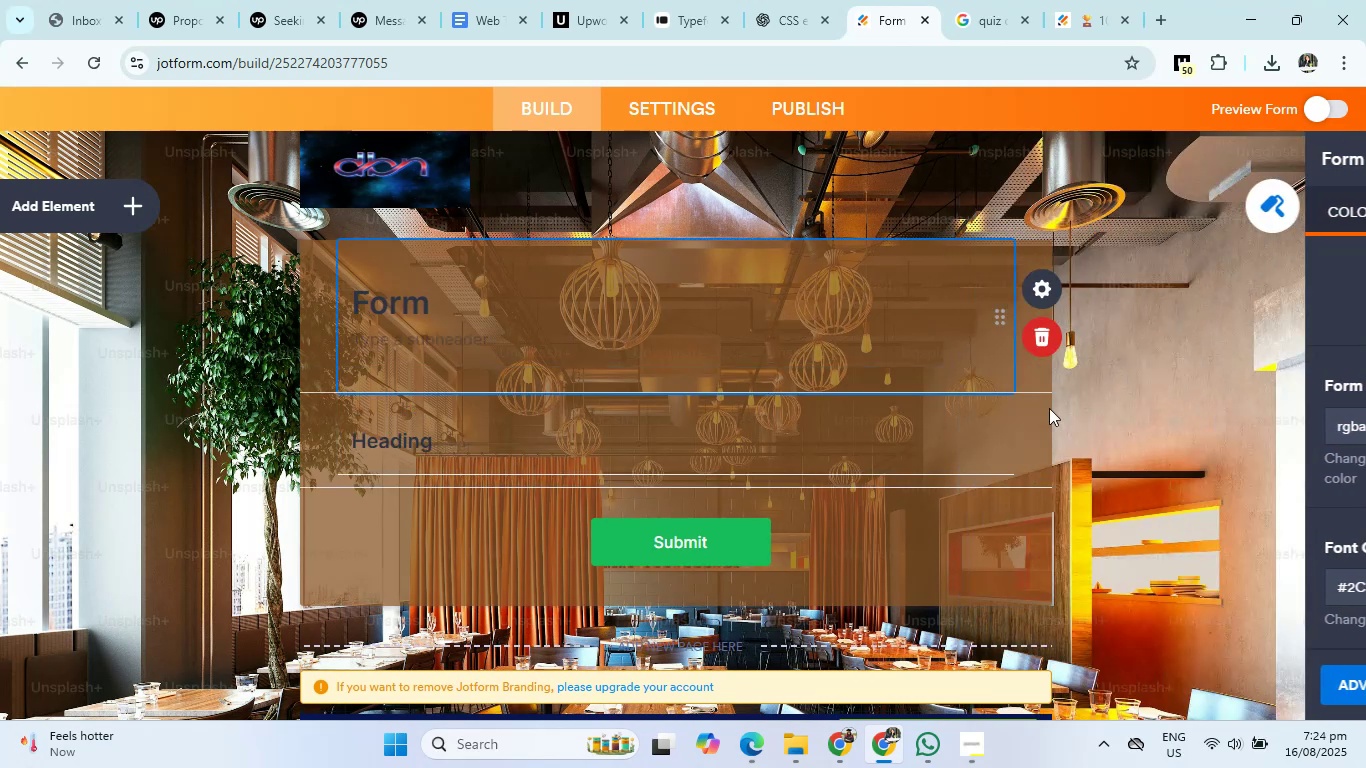 
left_click([1004, 421])
 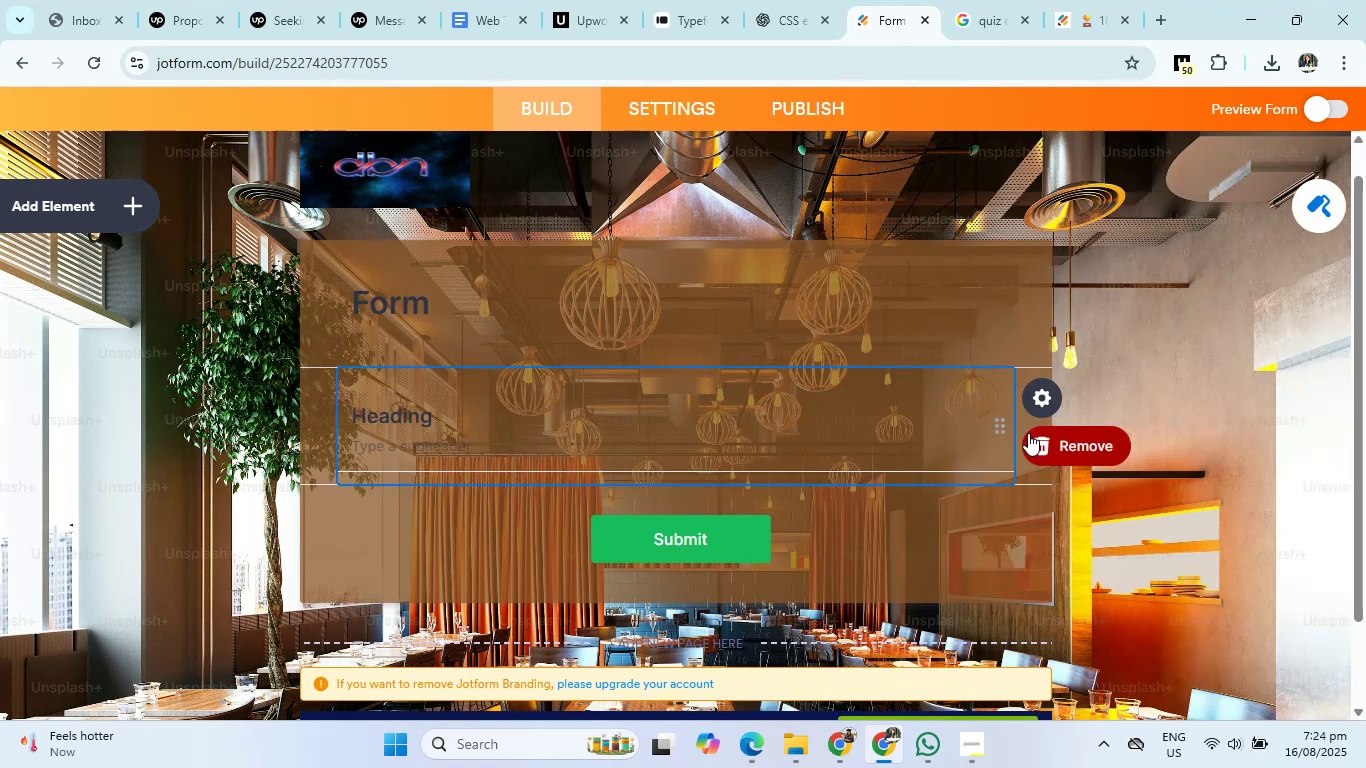 
left_click([1034, 442])
 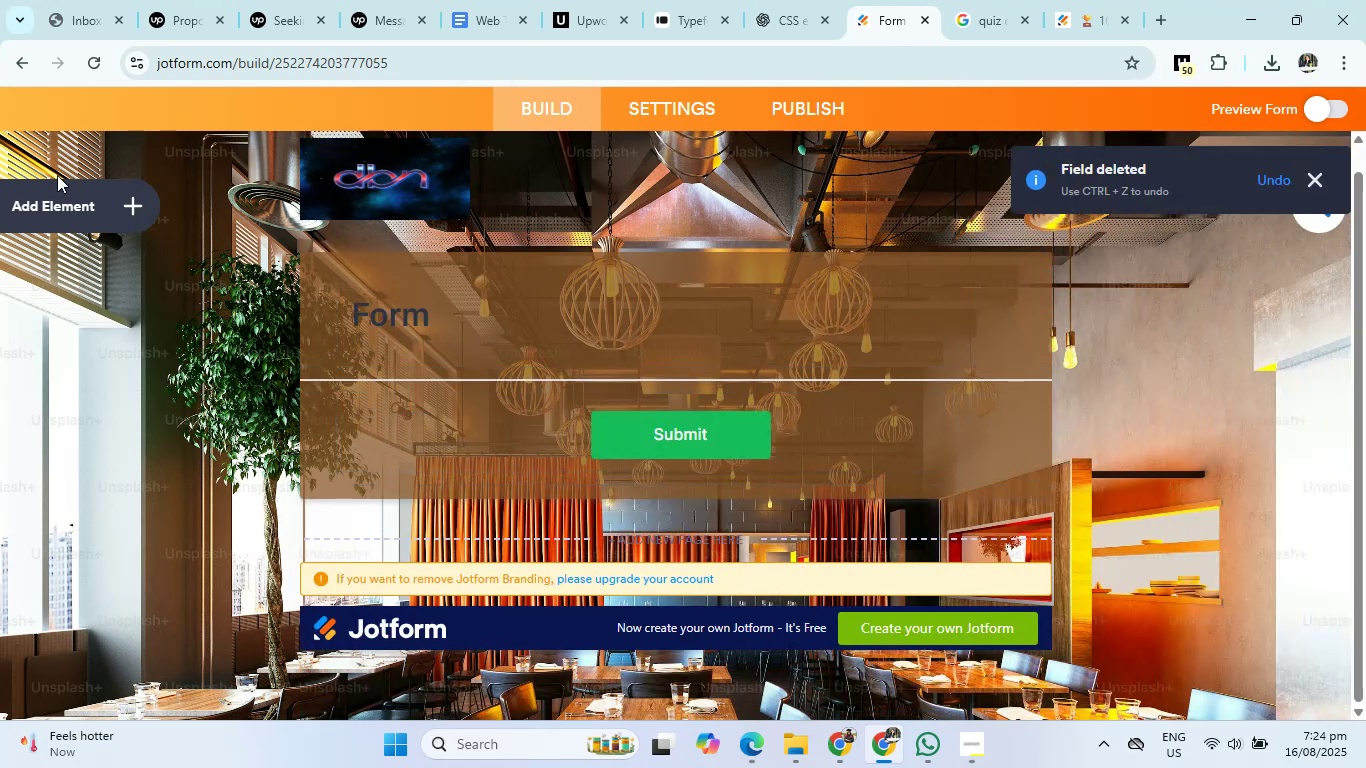 
left_click([64, 216])
 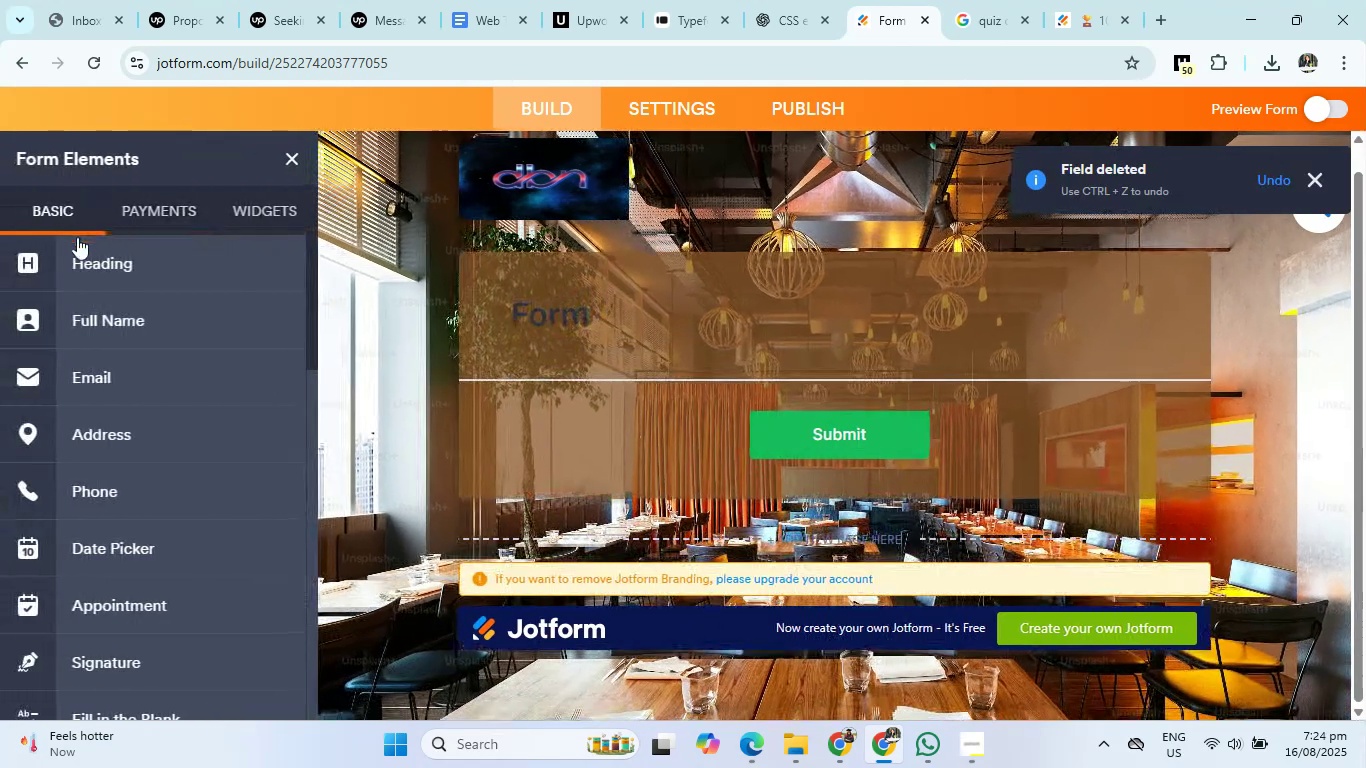 
left_click([90, 260])
 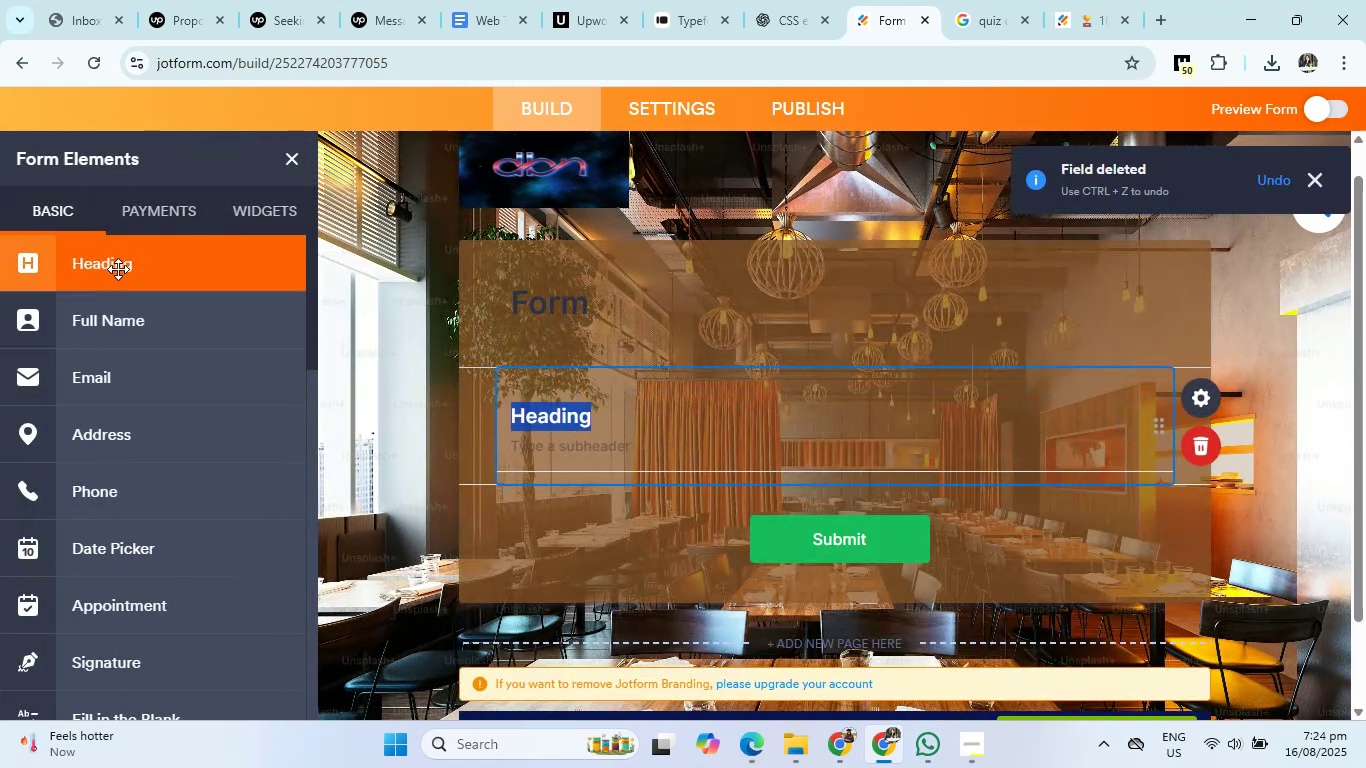 
left_click([660, 412])
 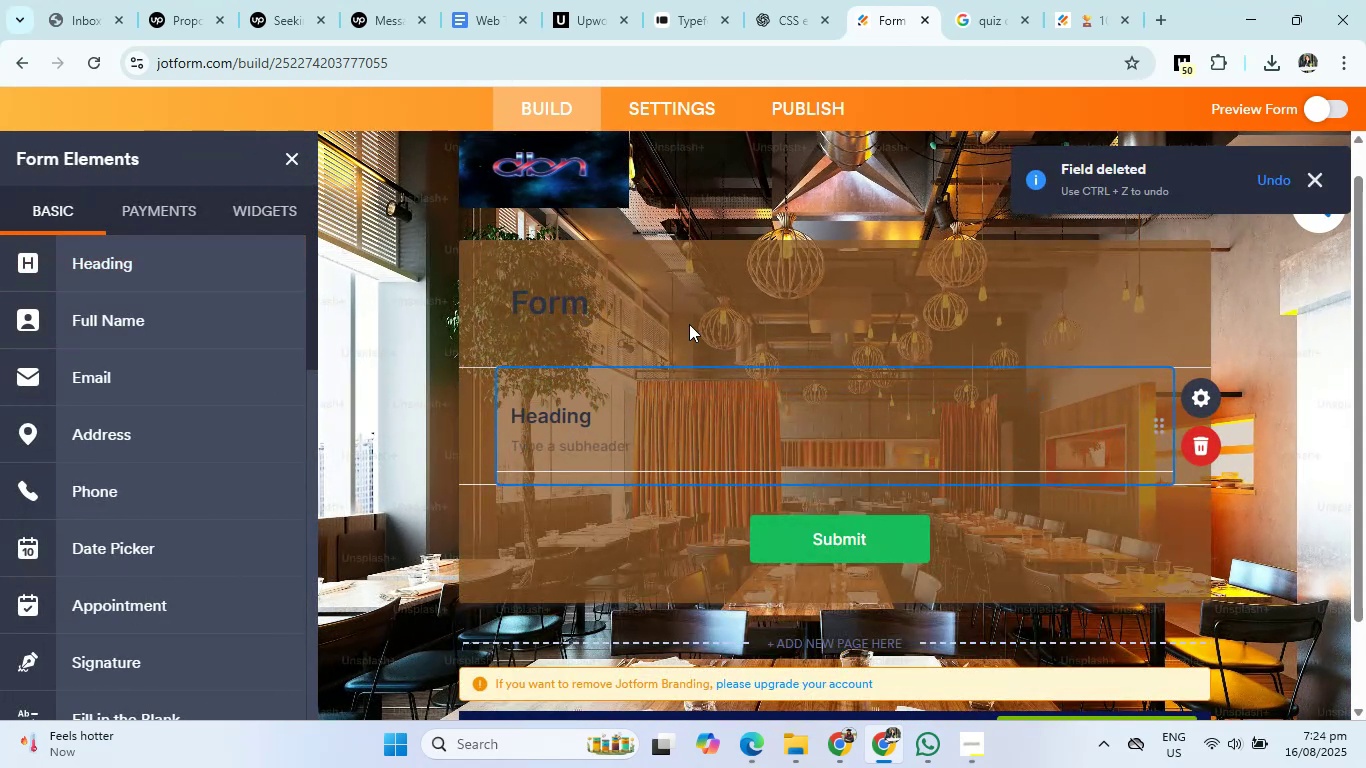 
left_click([689, 315])
 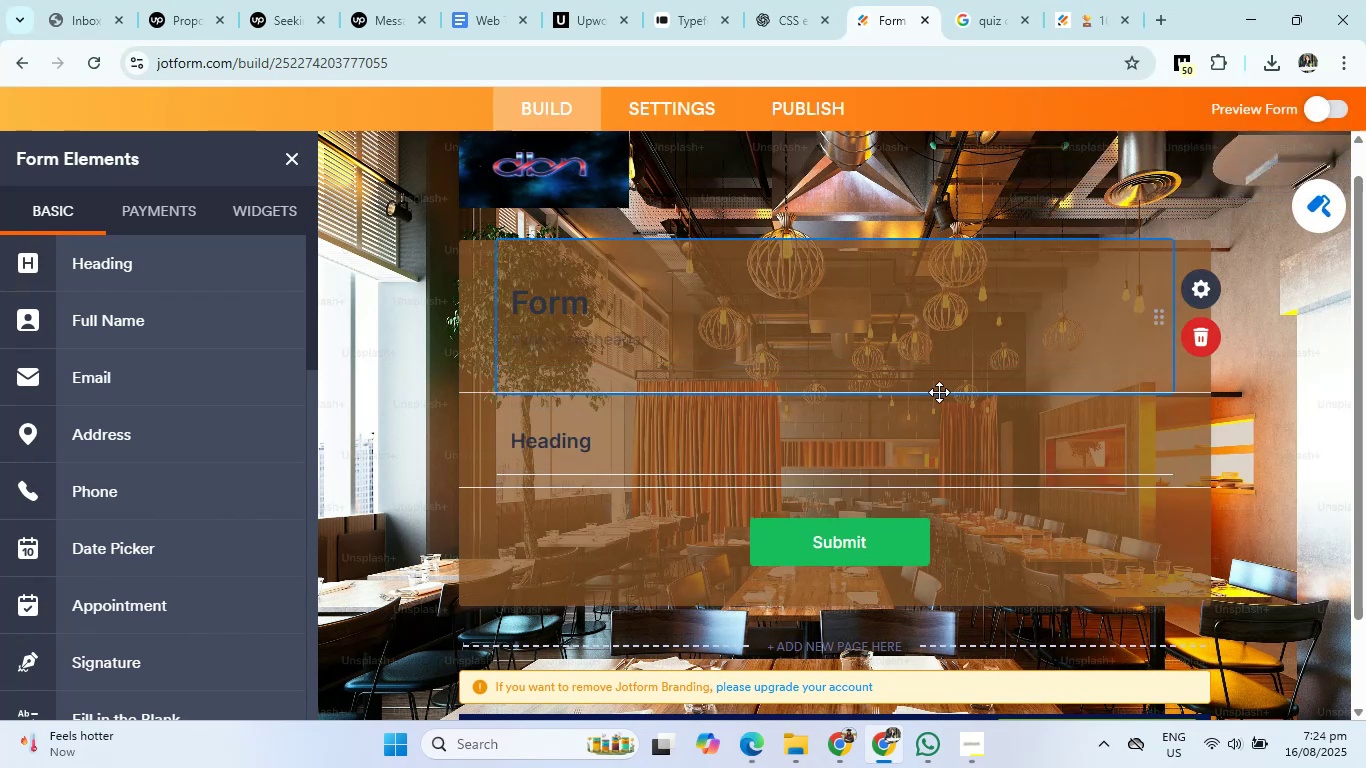 
left_click([997, 452])
 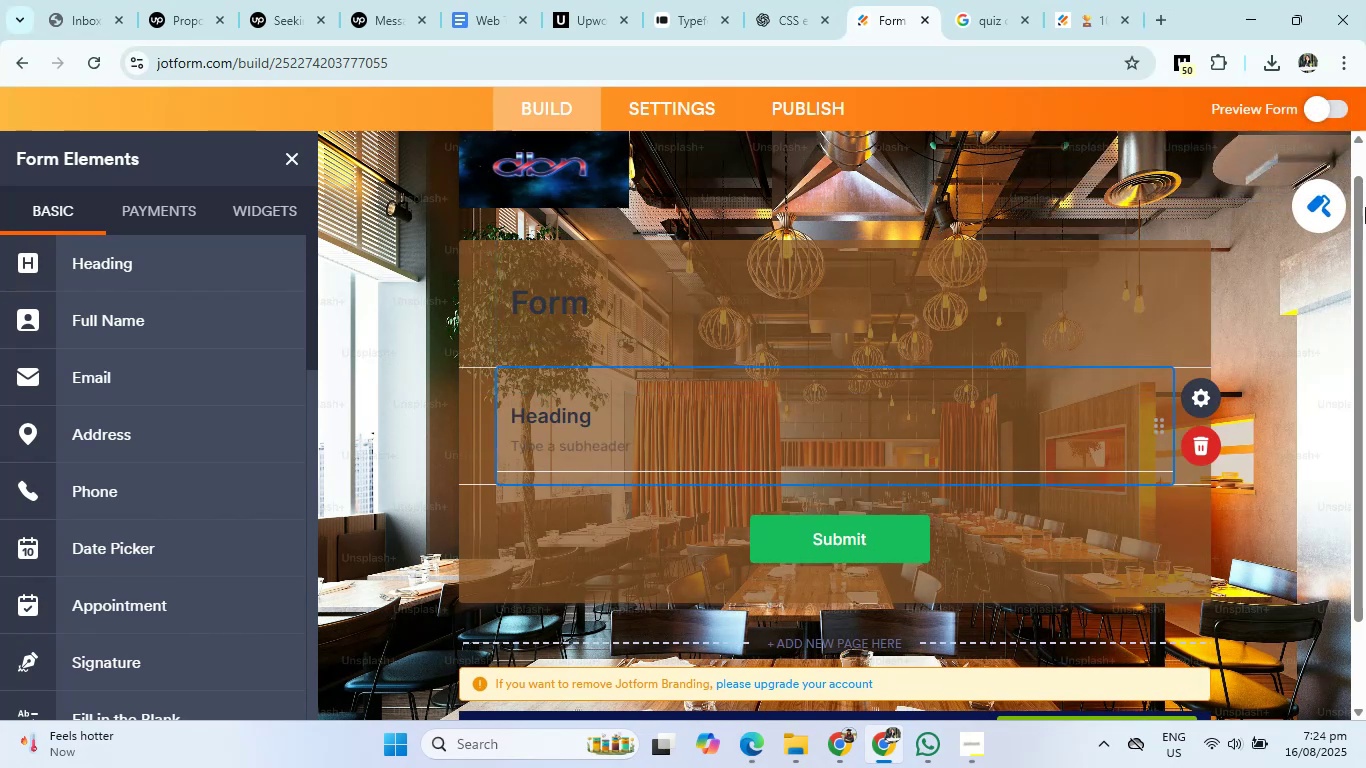 
left_click([1293, 202])
 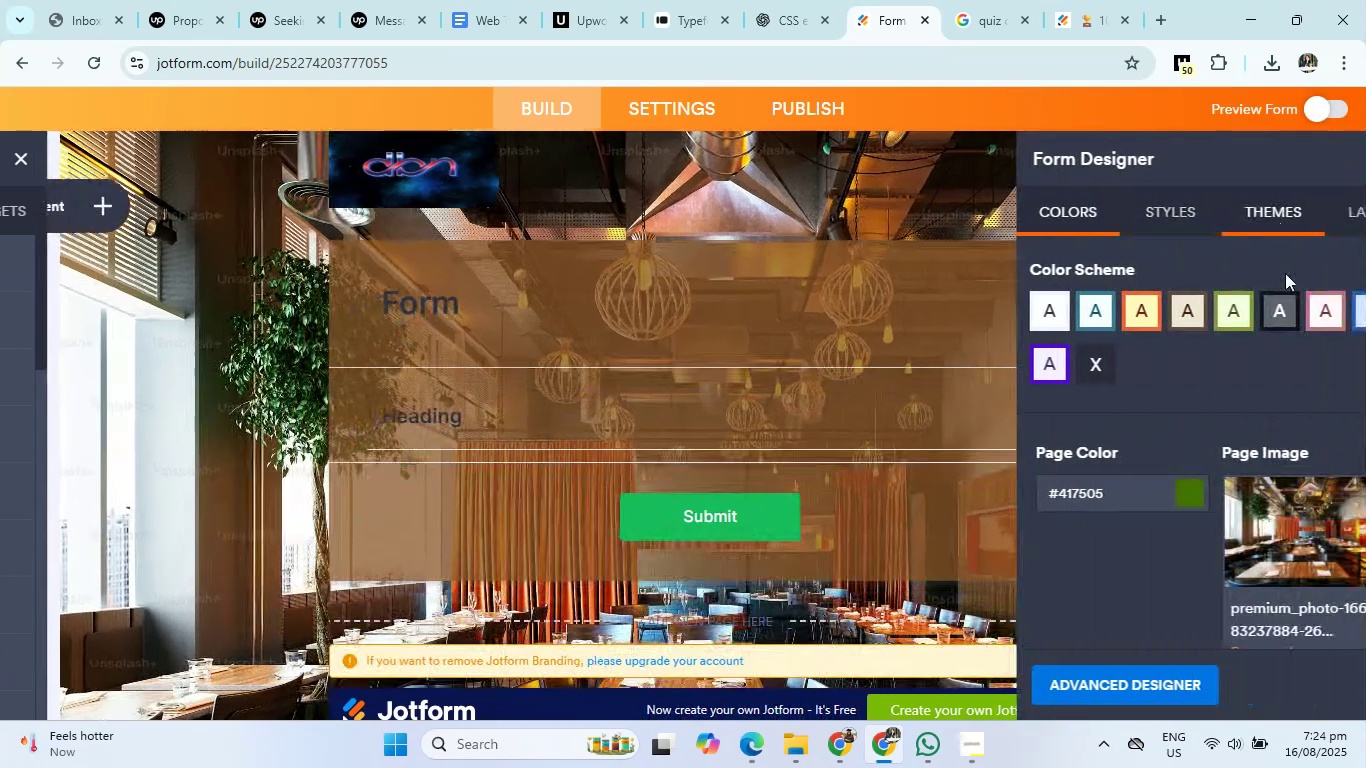 
scroll: coordinate [1211, 534], scroll_direction: down, amount: 6.0
 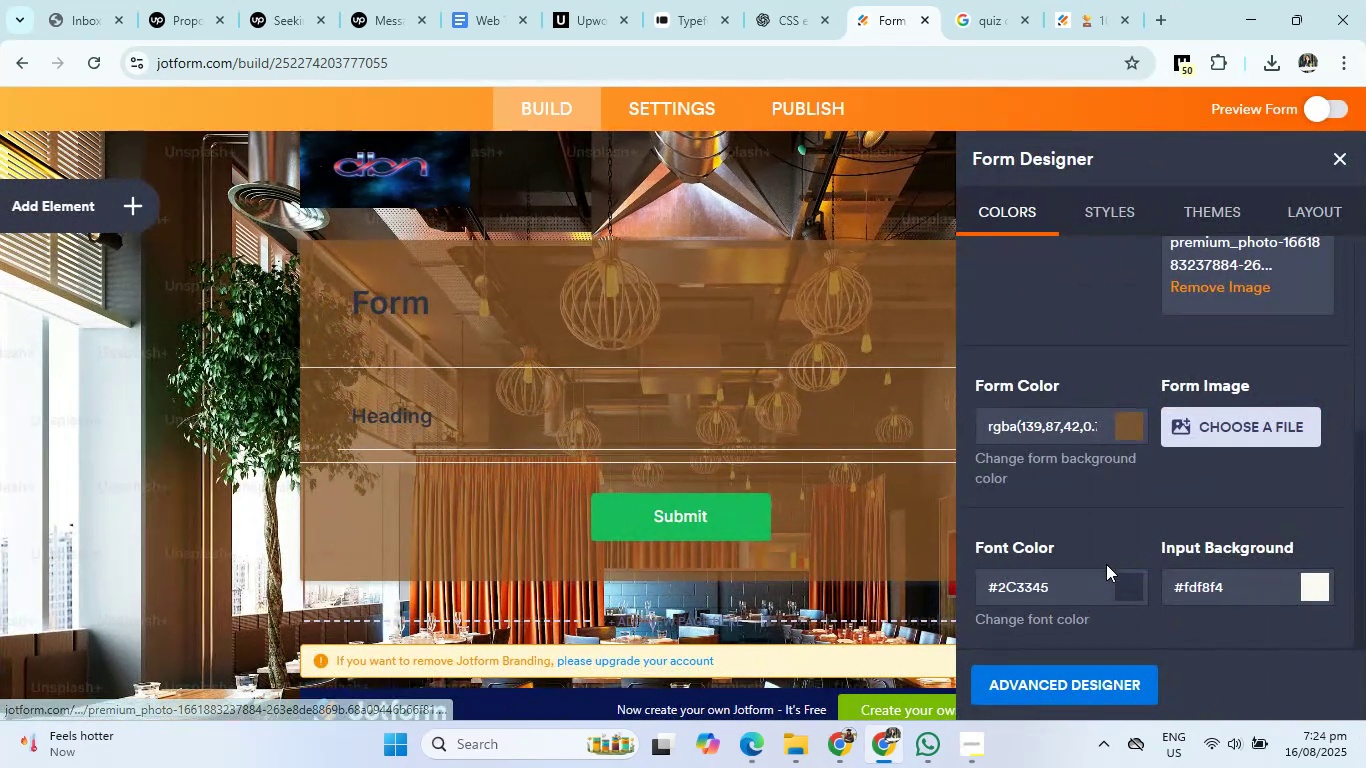 
left_click([1119, 584])
 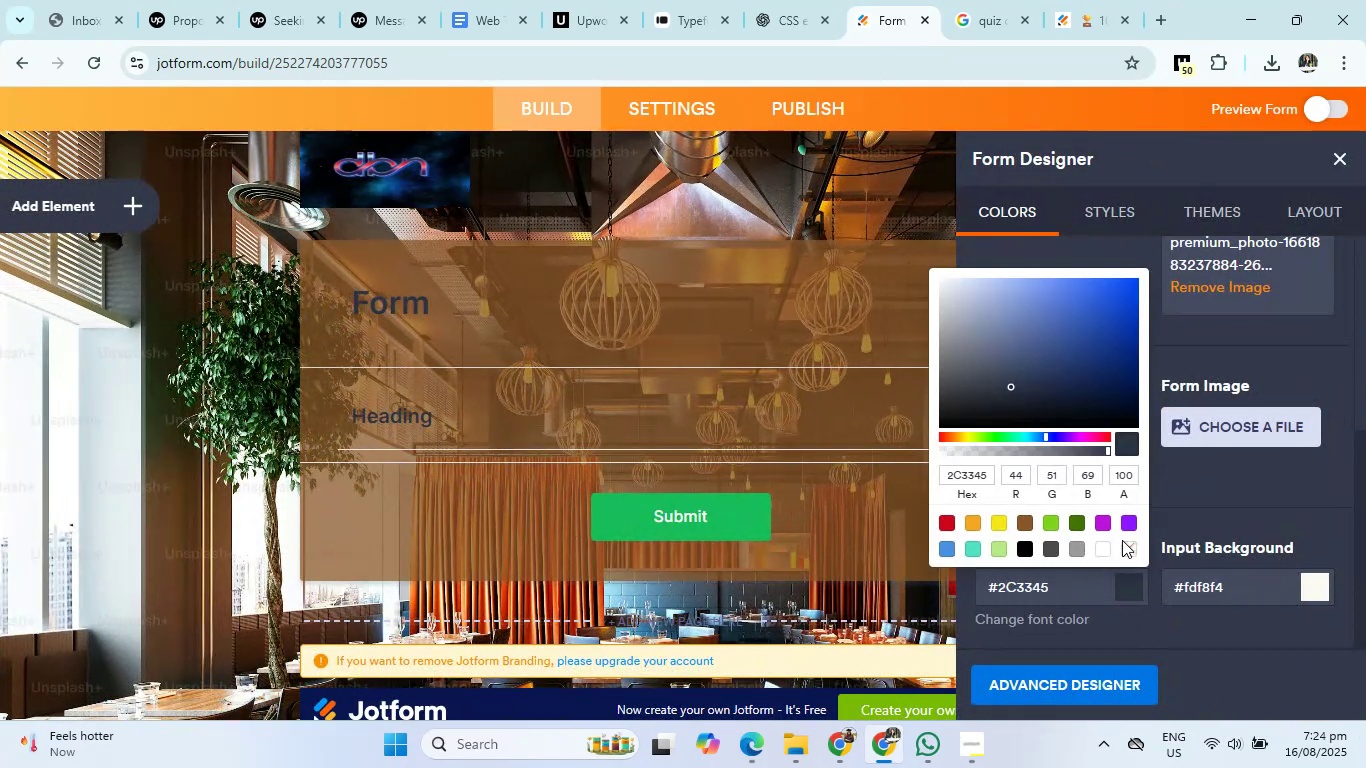 
left_click([1100, 543])
 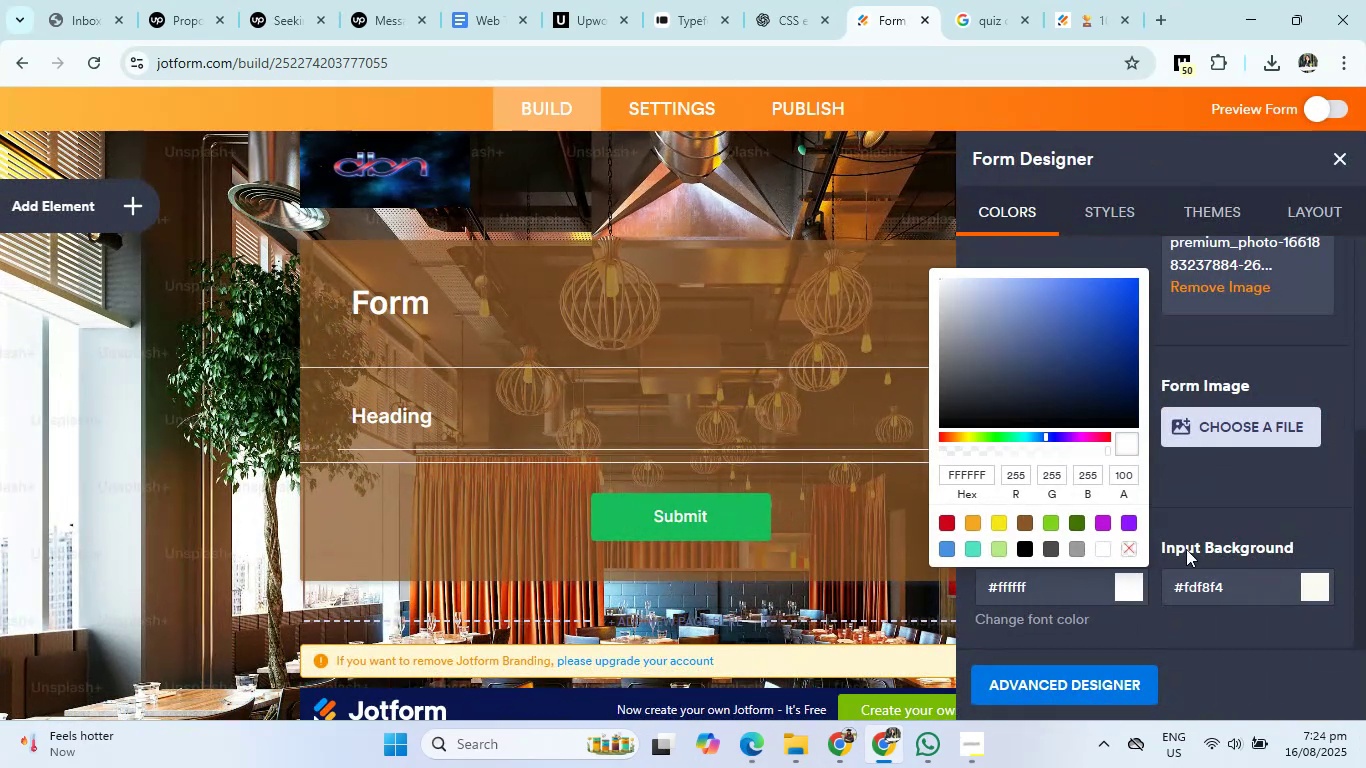 
left_click([1310, 580])
 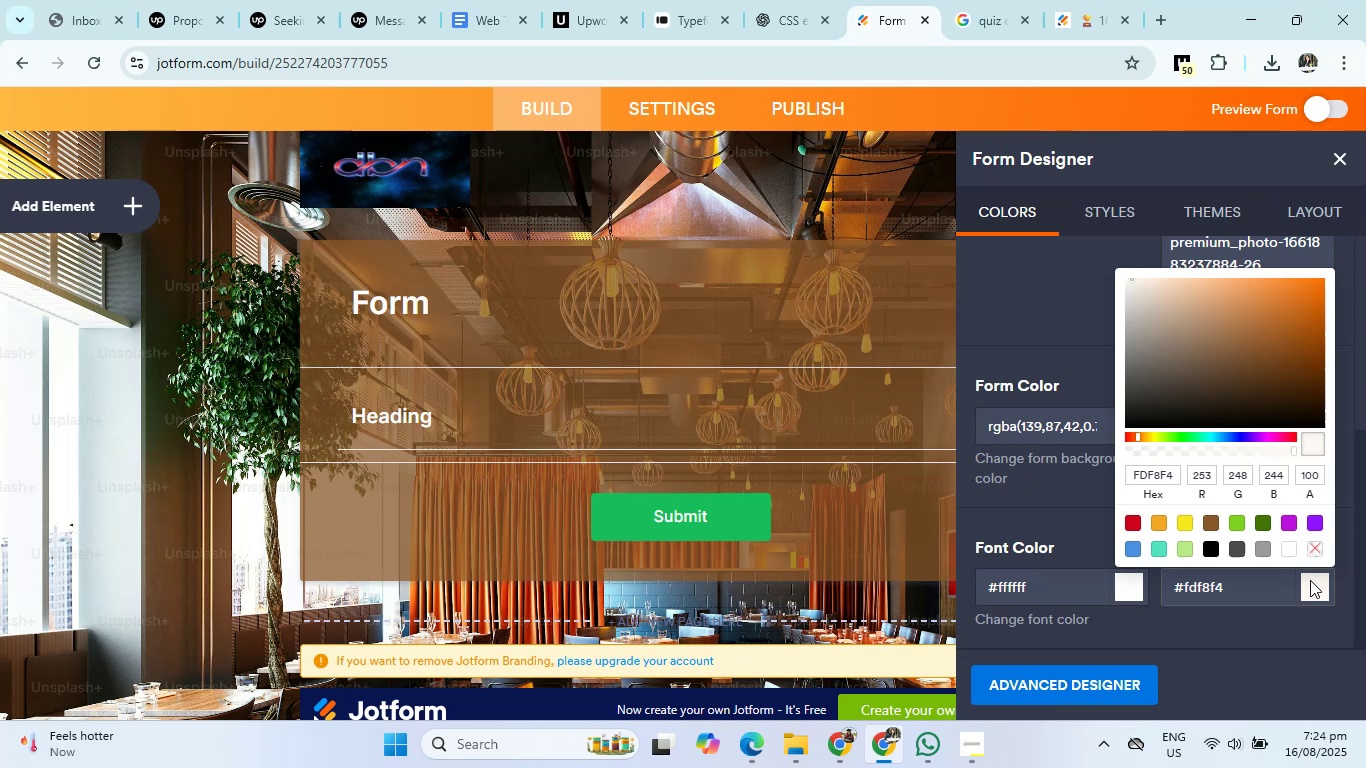 
left_click([1310, 580])
 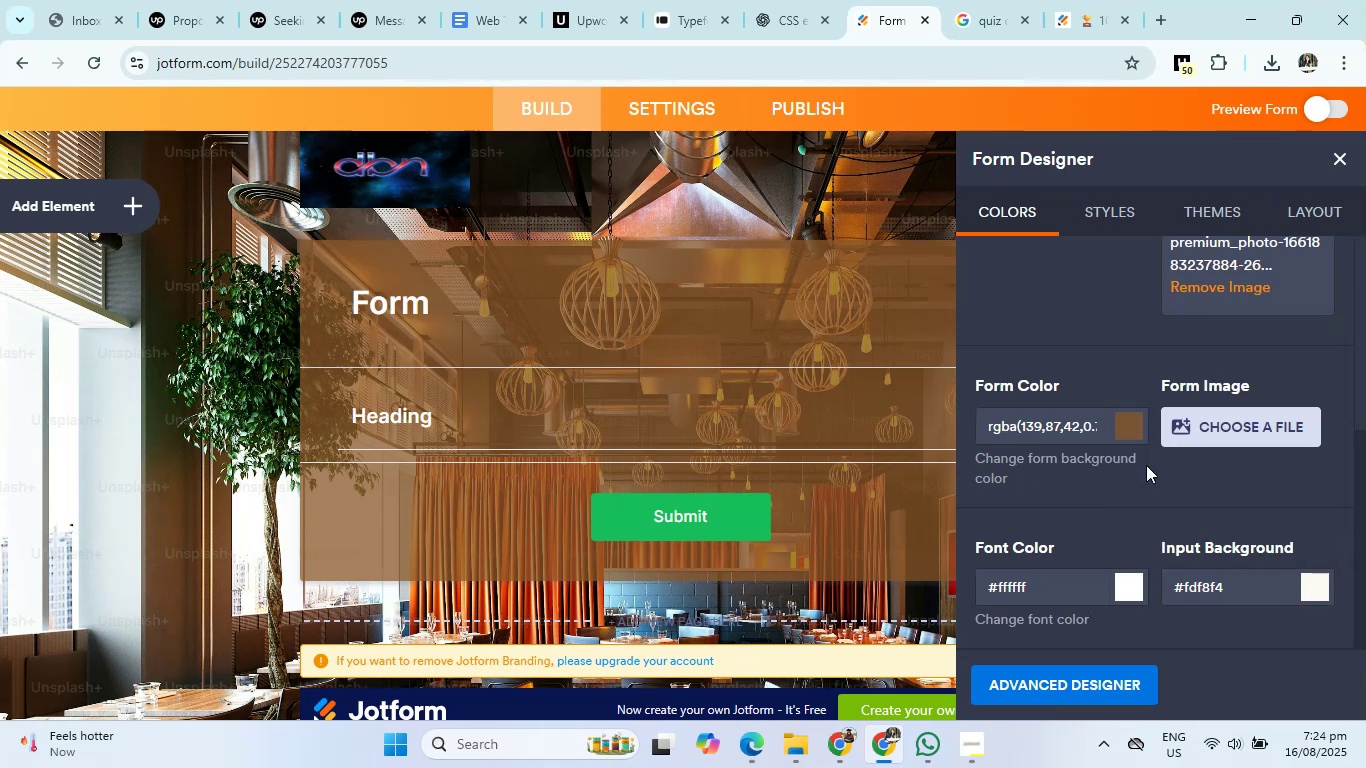 
left_click([1136, 436])
 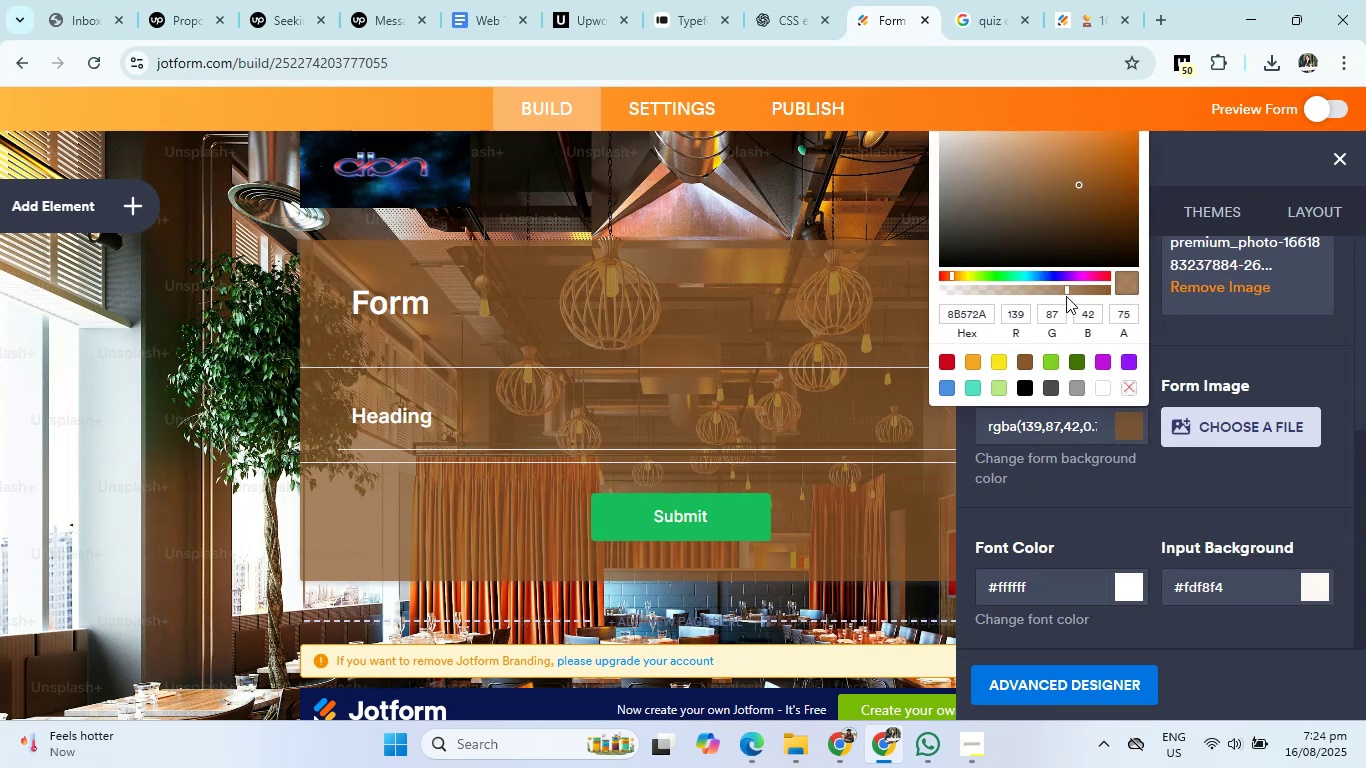 
left_click_drag(start_coordinate=[1067, 292], to_coordinate=[1076, 291])
 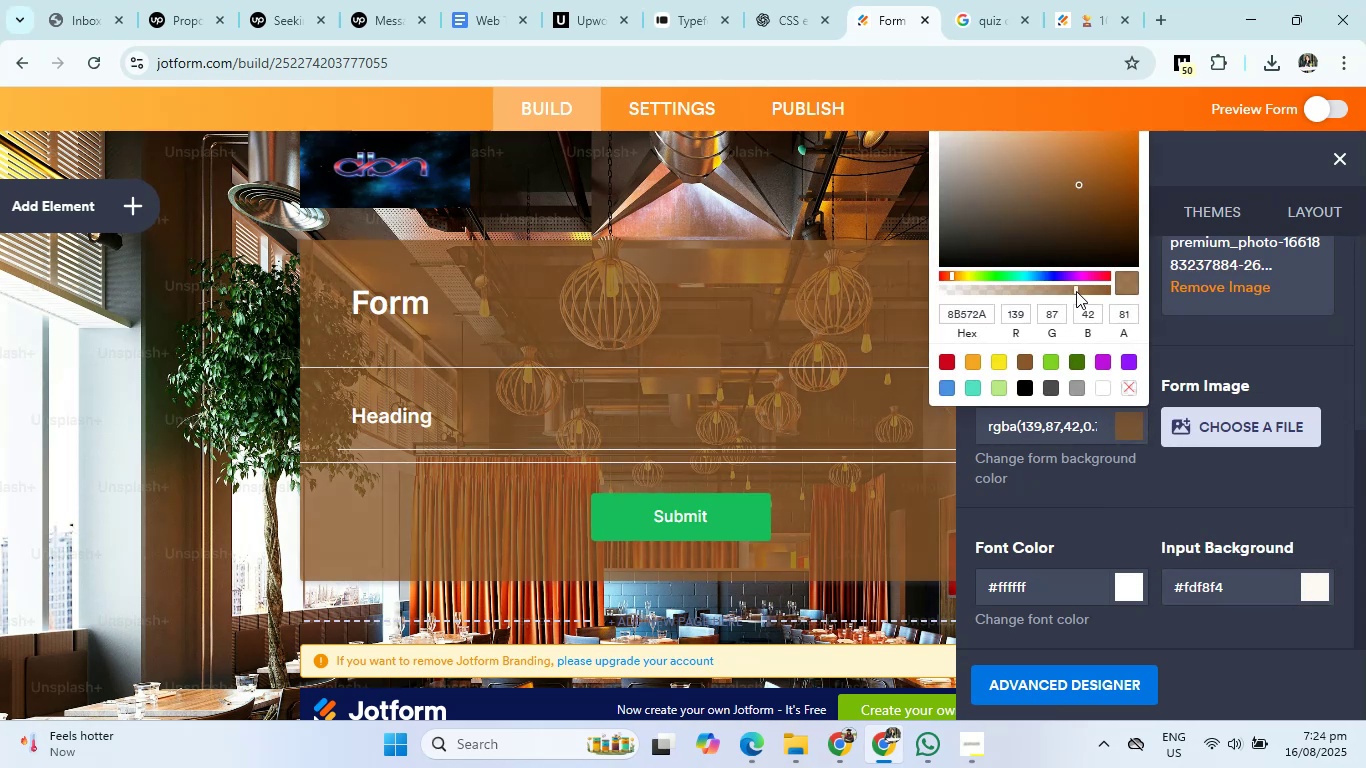 
left_click([1076, 291])
 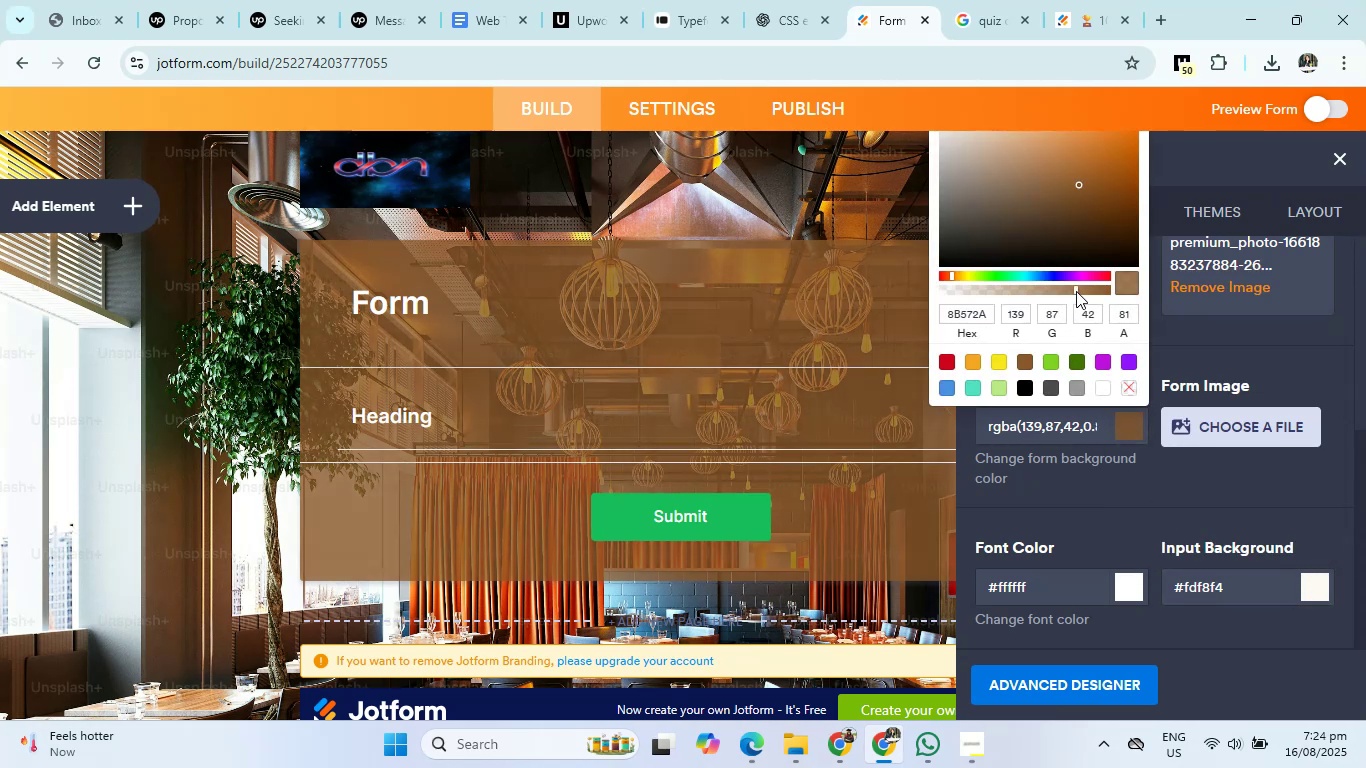 
left_click_drag(start_coordinate=[1076, 291], to_coordinate=[1081, 291])
 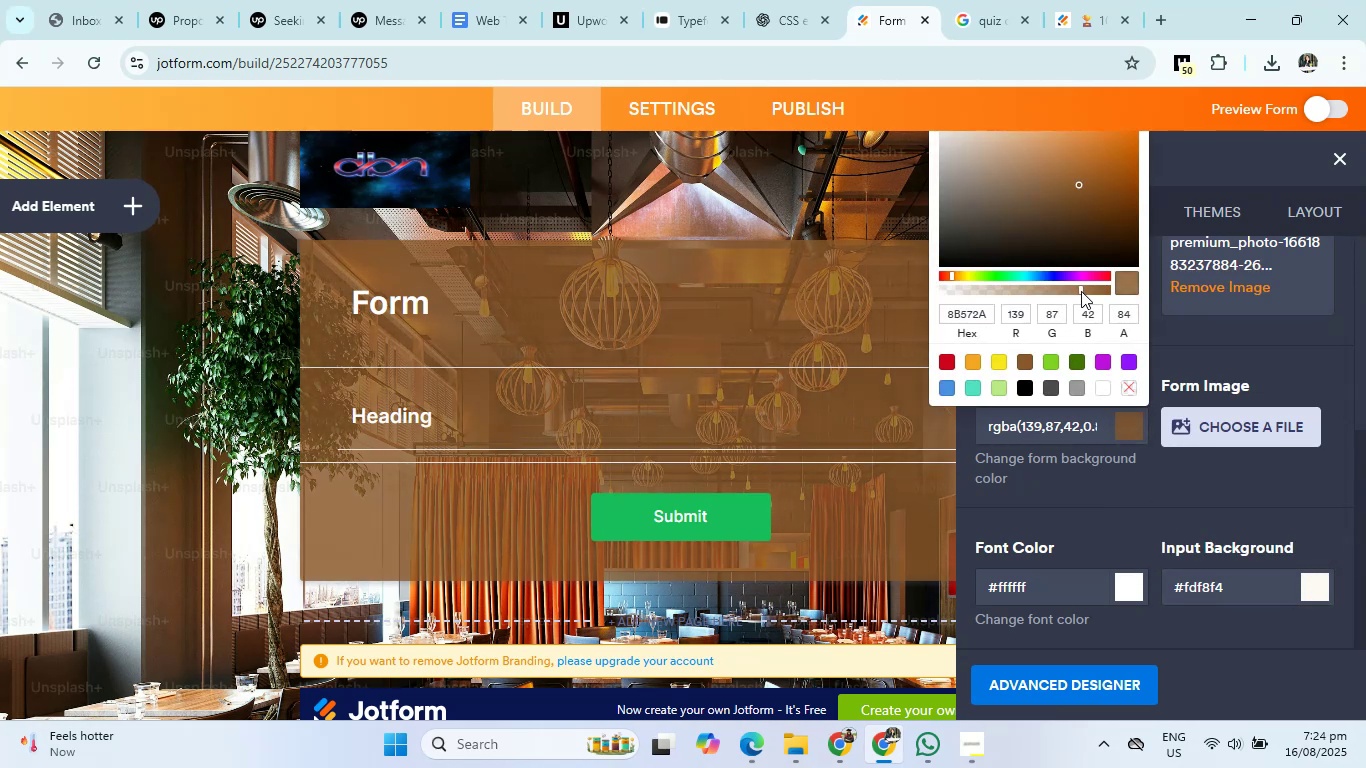 
left_click([1081, 291])
 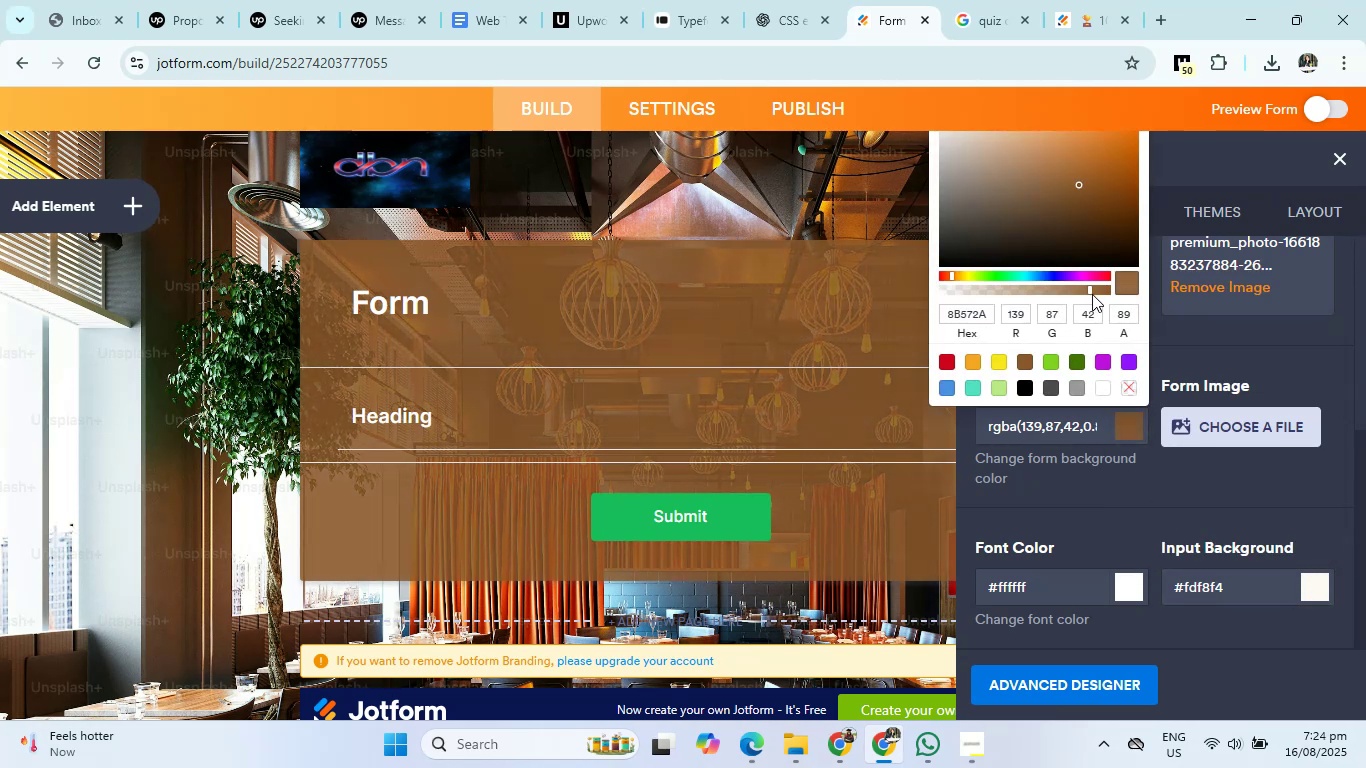 
left_click([1333, 156])
 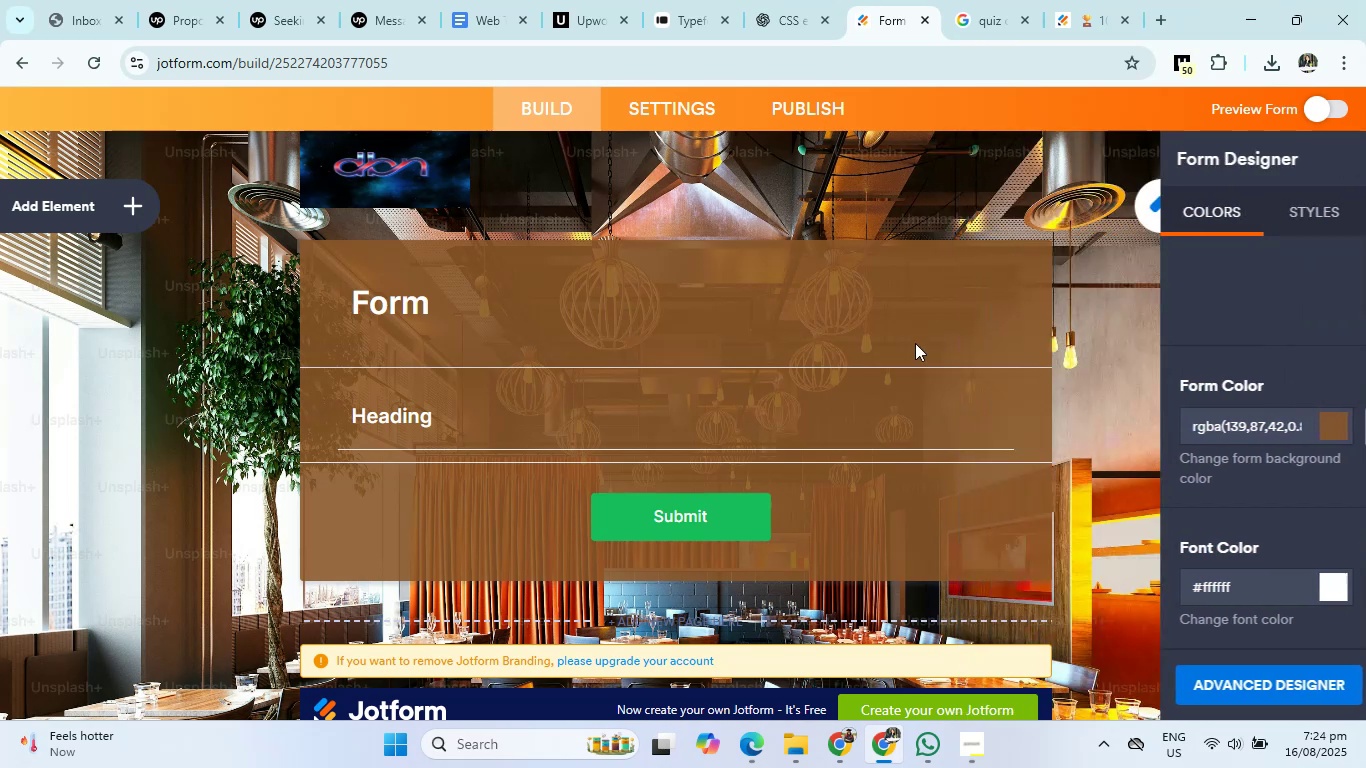 
left_click([908, 354])
 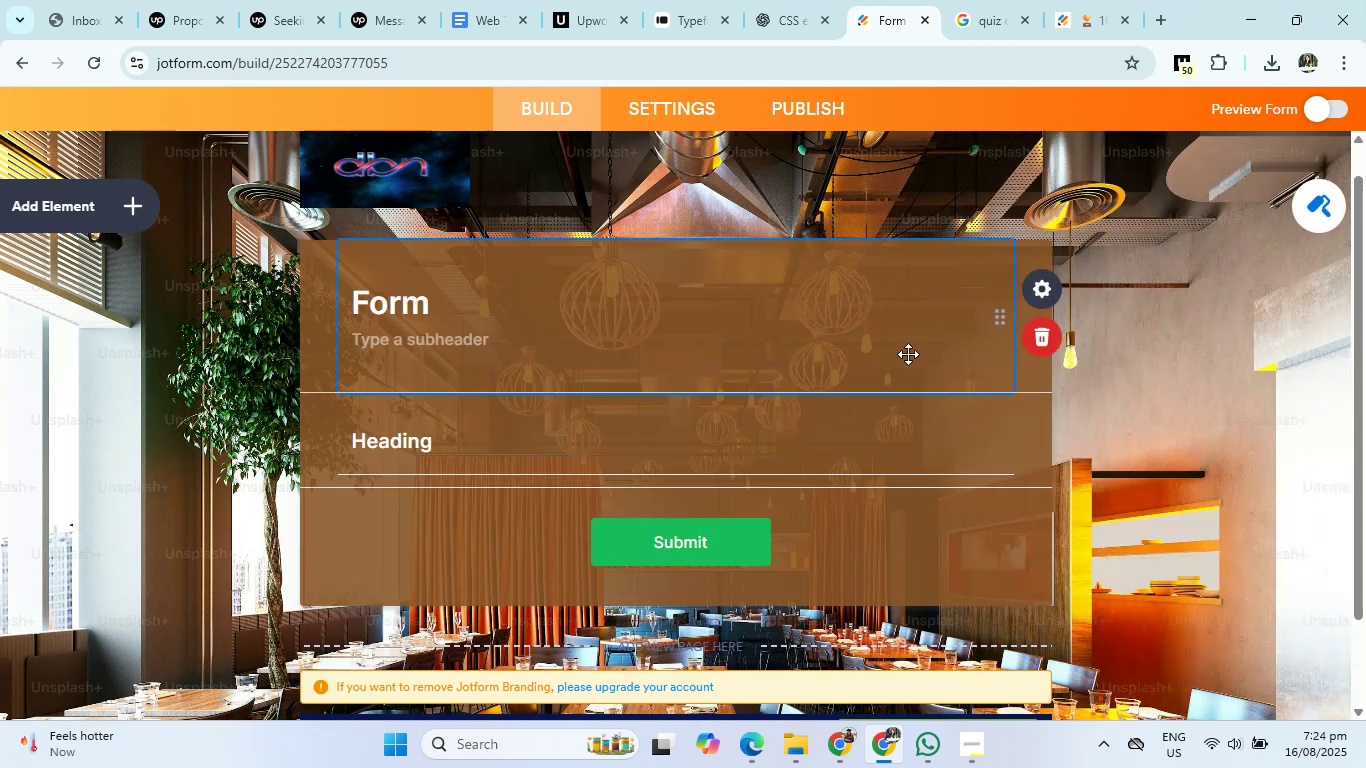 
scroll: coordinate [908, 354], scroll_direction: up, amount: 5.0
 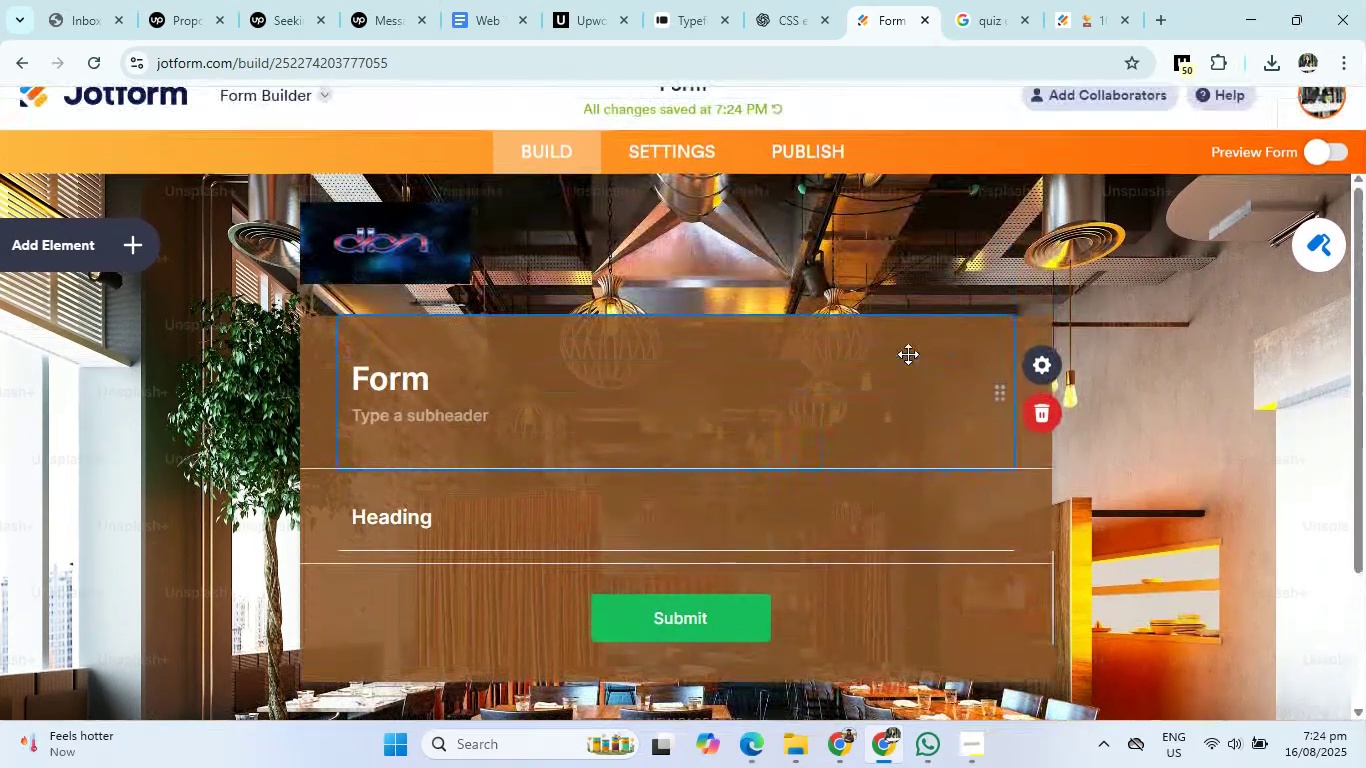 
scroll: coordinate [993, 454], scroll_direction: down, amount: 4.0
 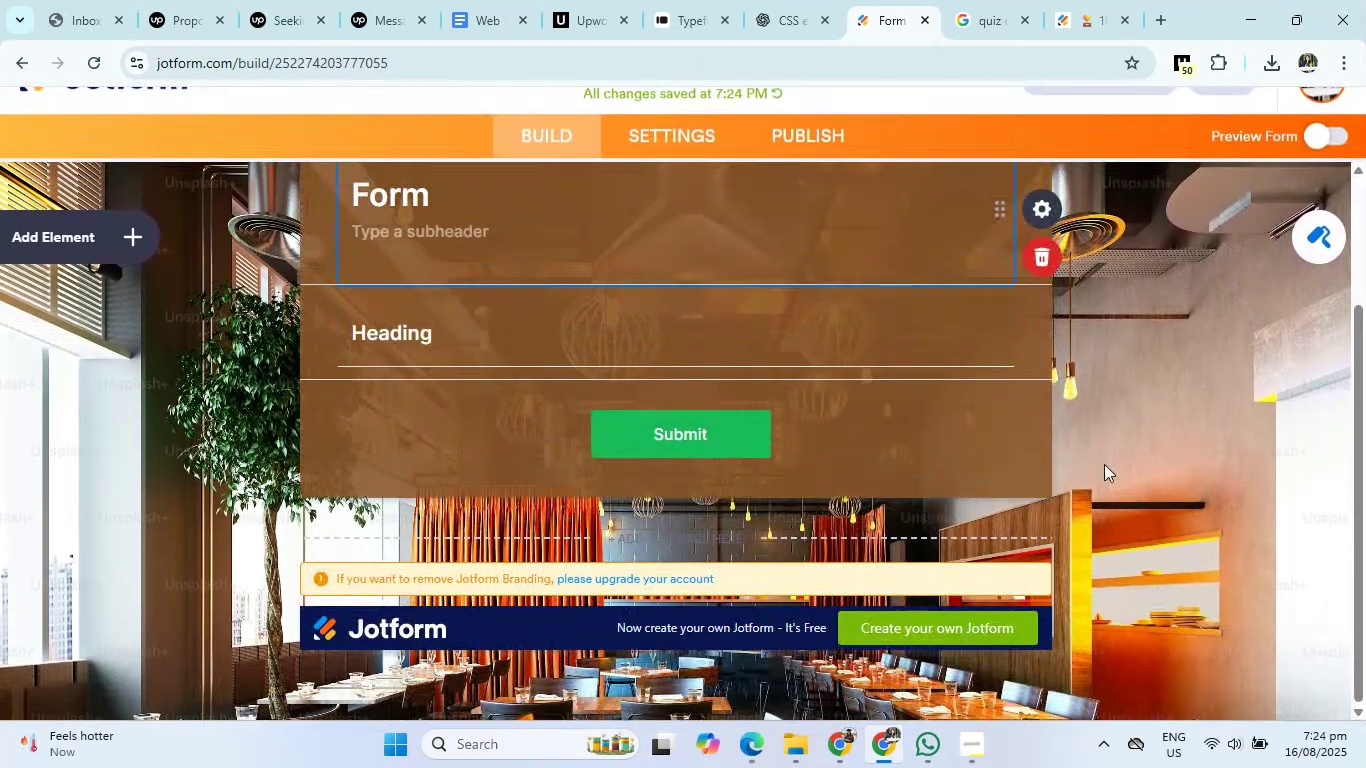 
left_click([1106, 464])
 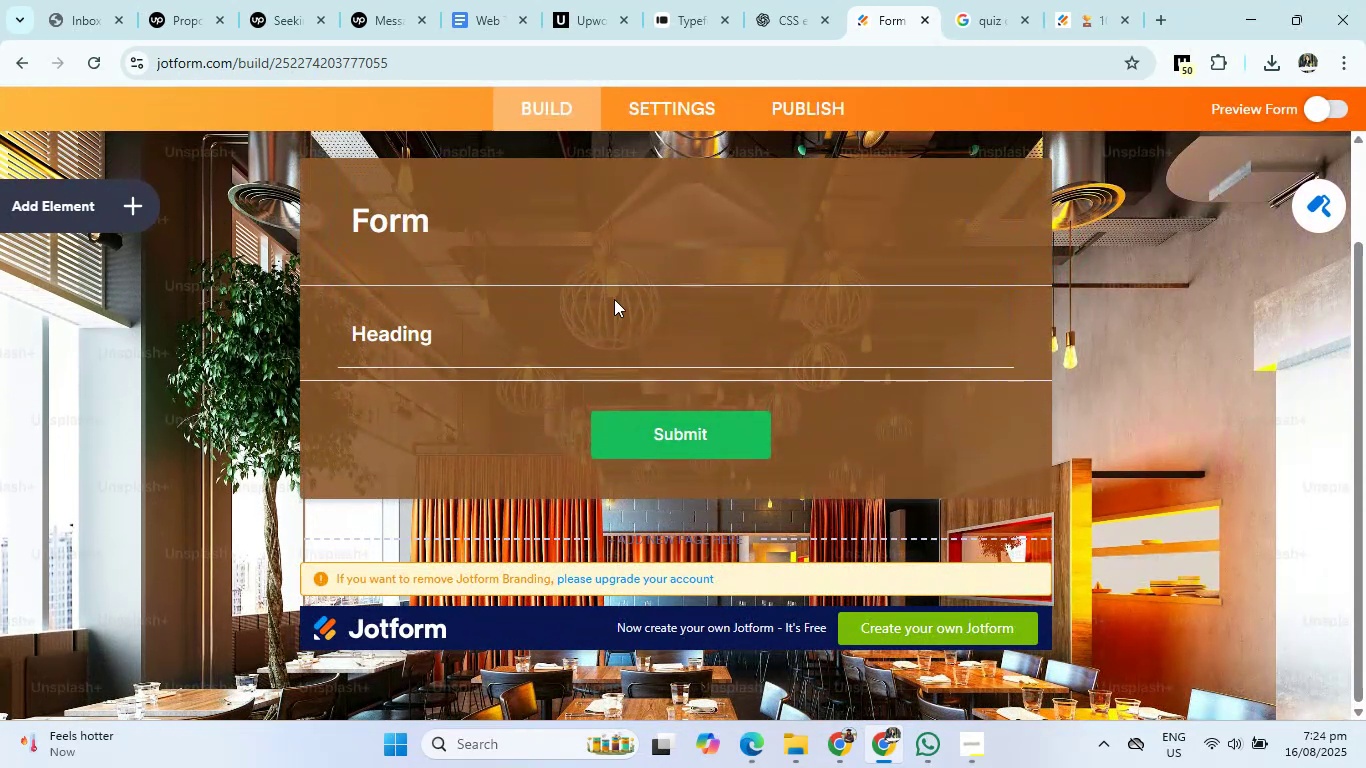 
left_click([790, 0])
 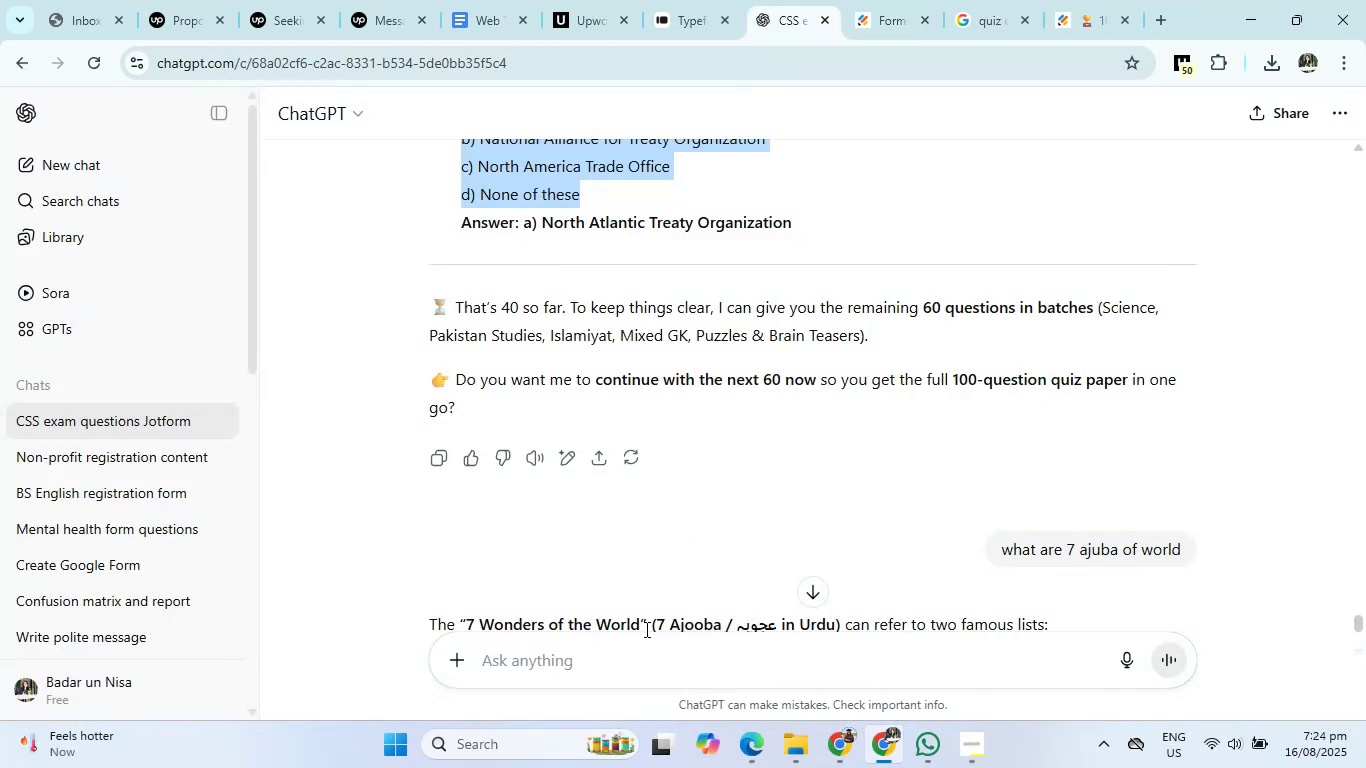 
left_click([640, 665])
 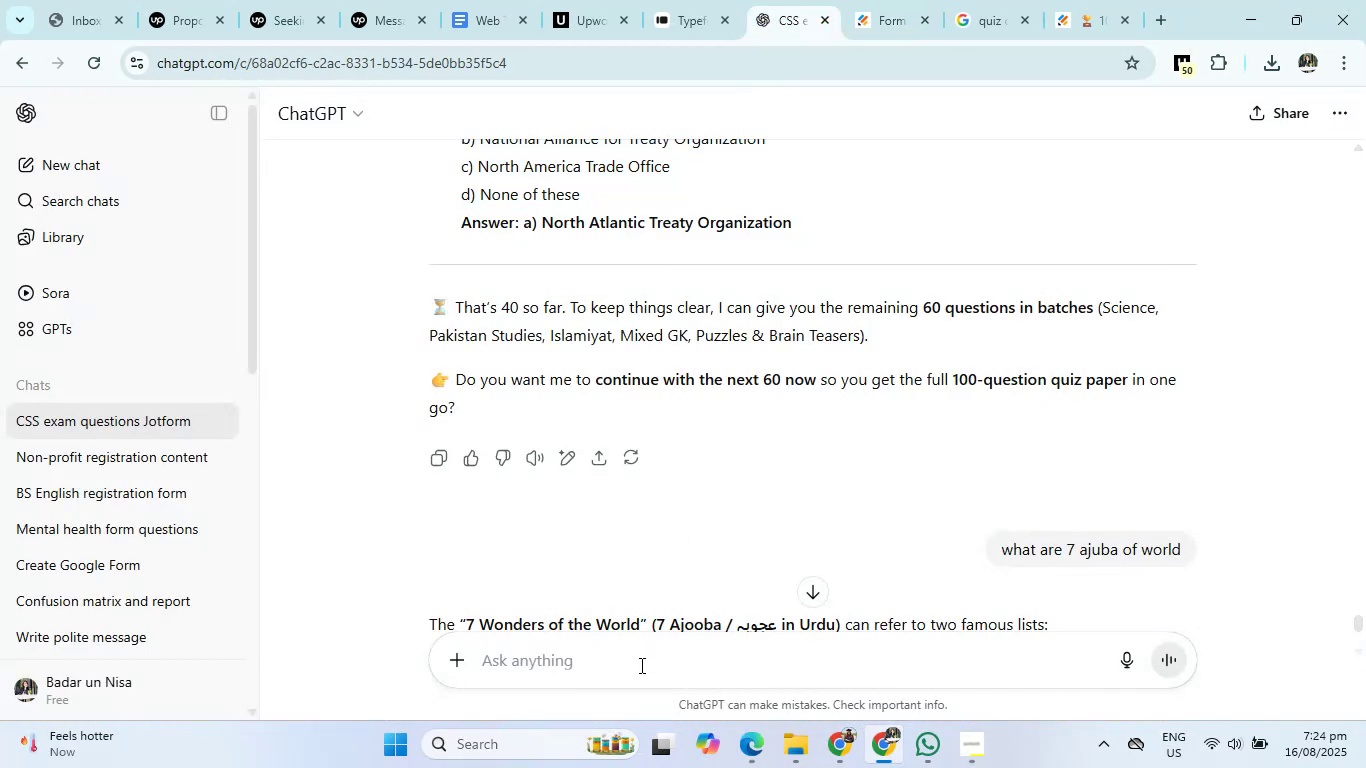 
type(hotel mangment exam question)
 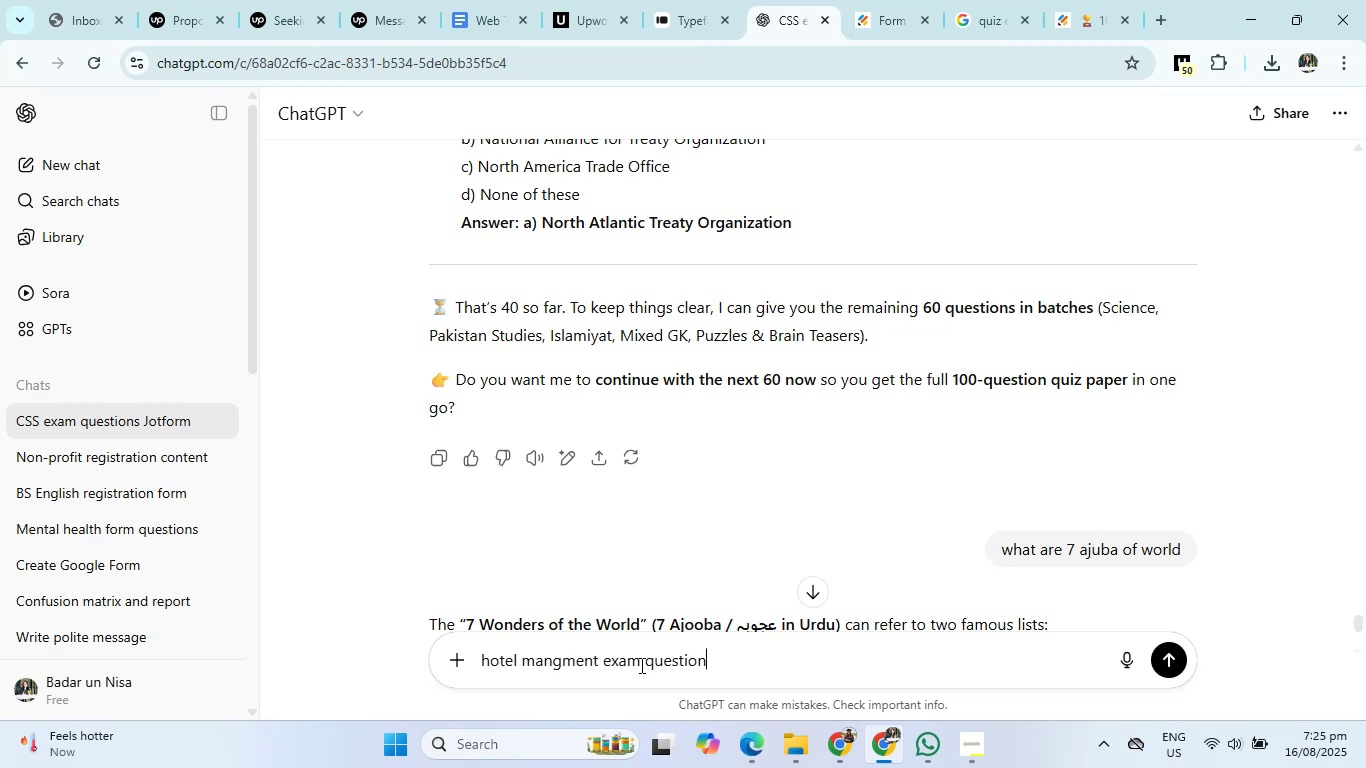 
key(Enter)
 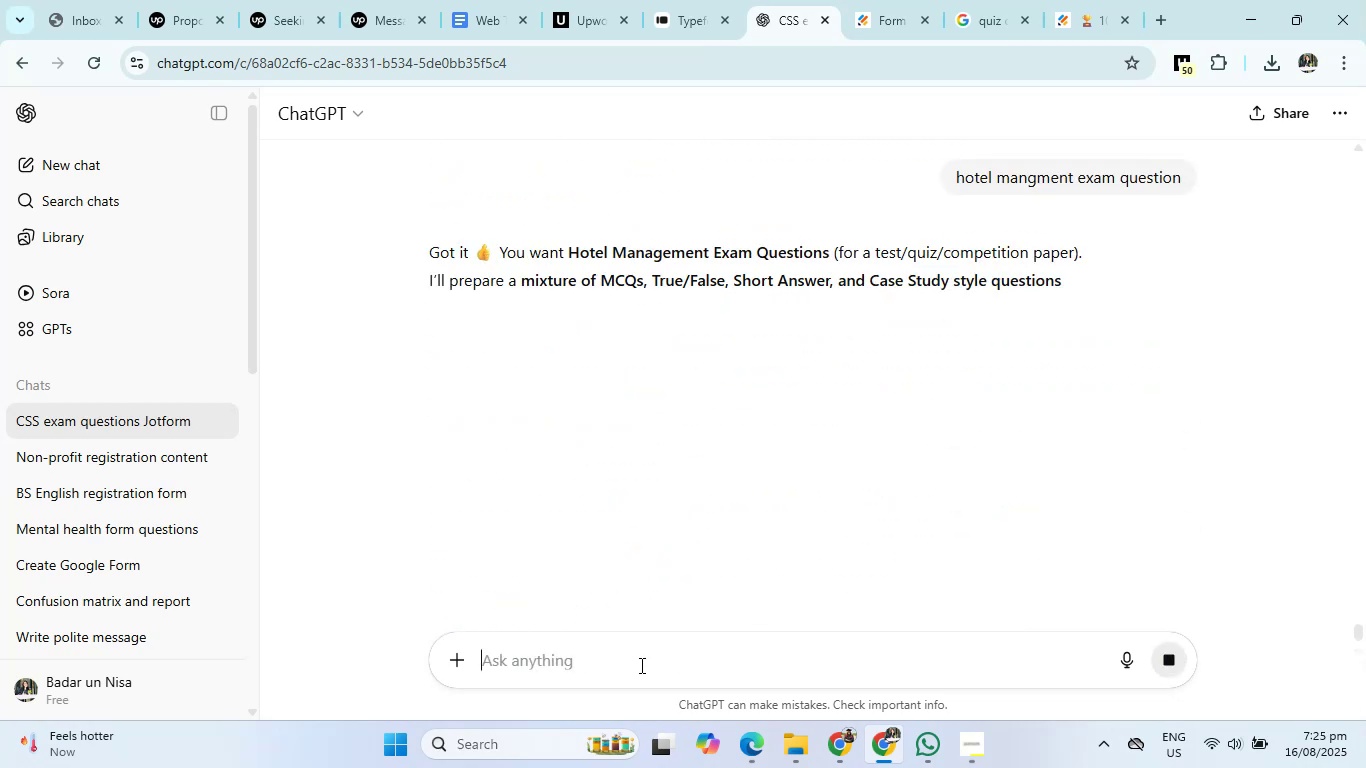 
scroll: coordinate [716, 388], scroll_direction: down, amount: 7.0
 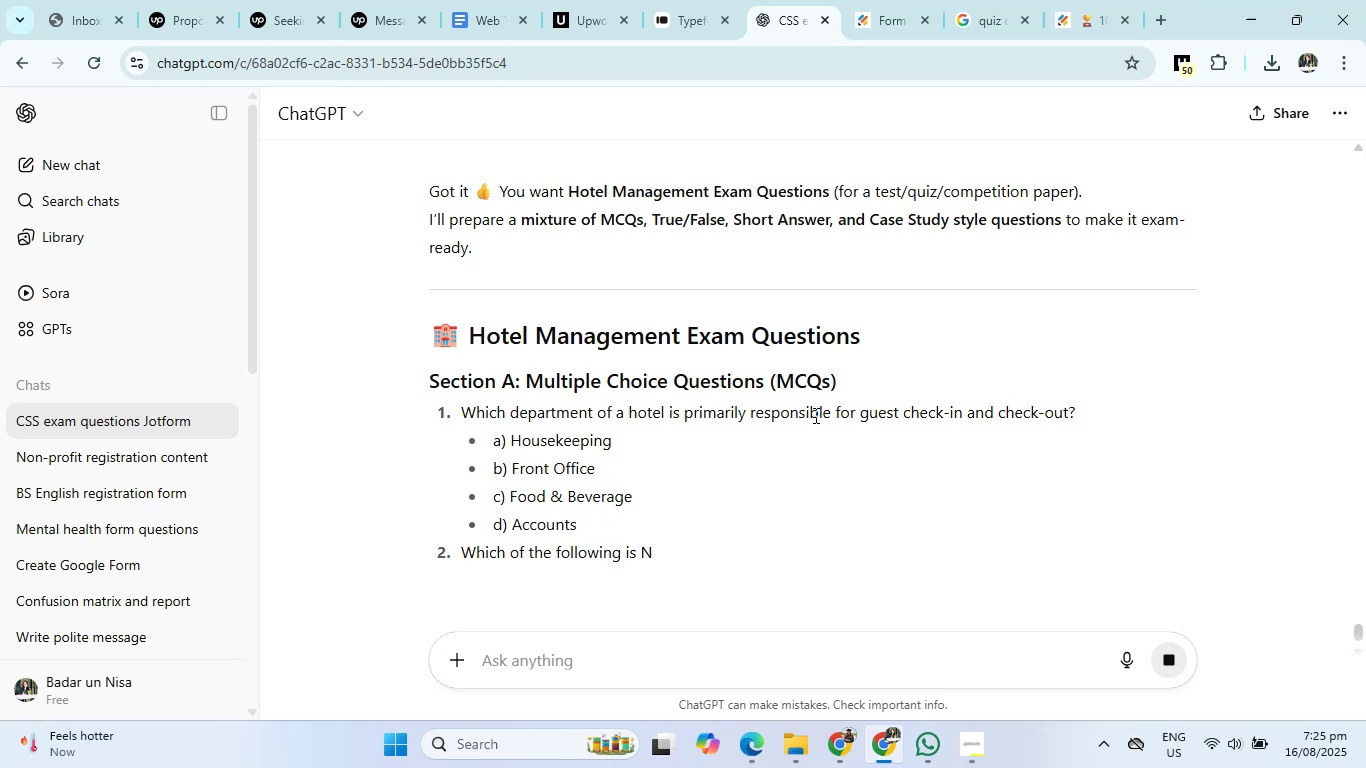 